 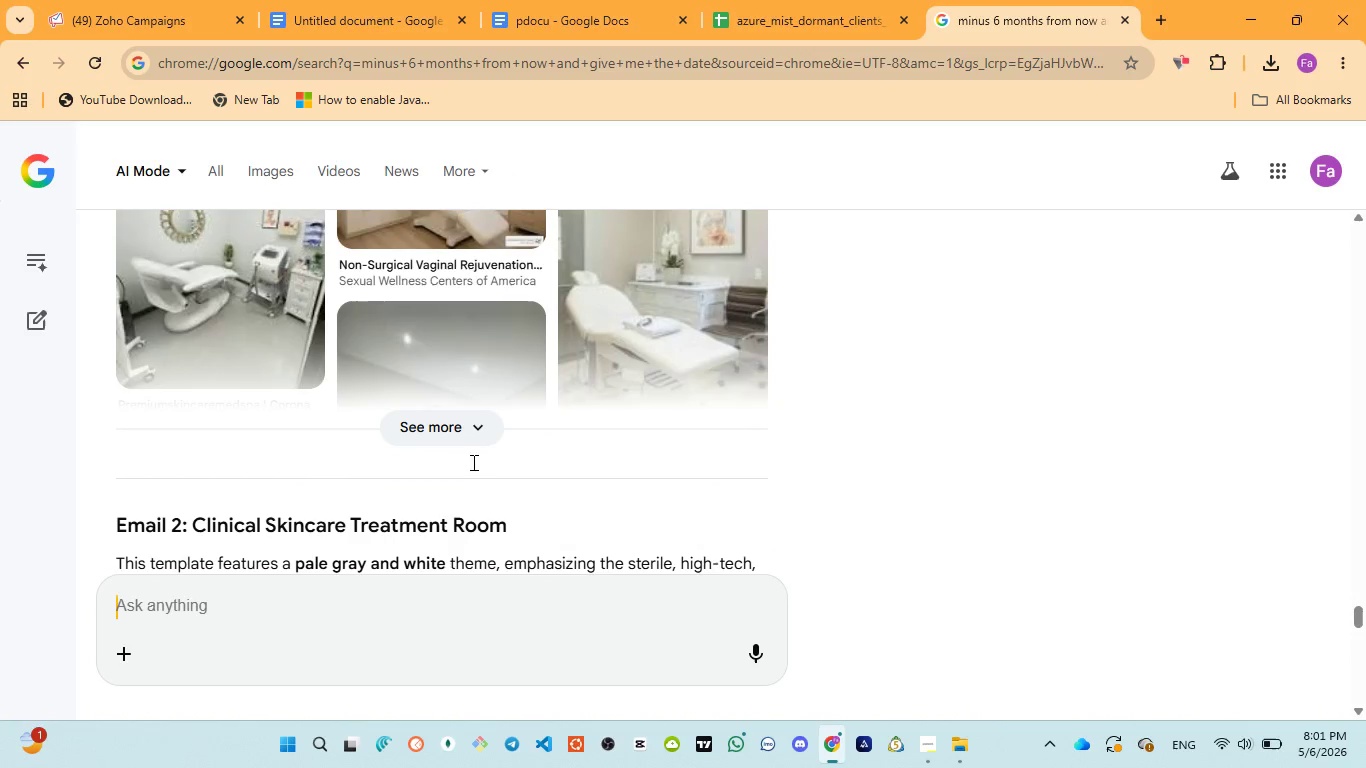 
left_click([400, 623])
 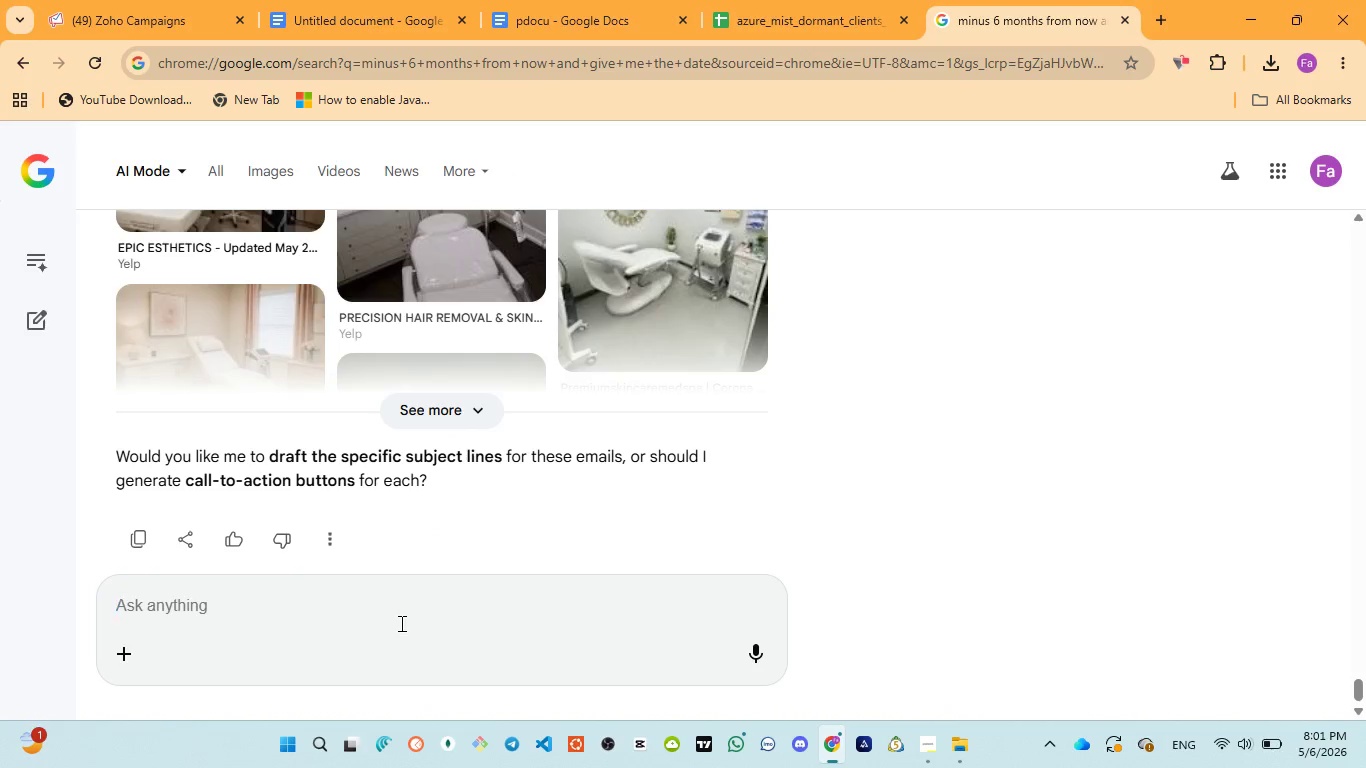 
type(i said gnerte by your own according to the req and give me all three img)
 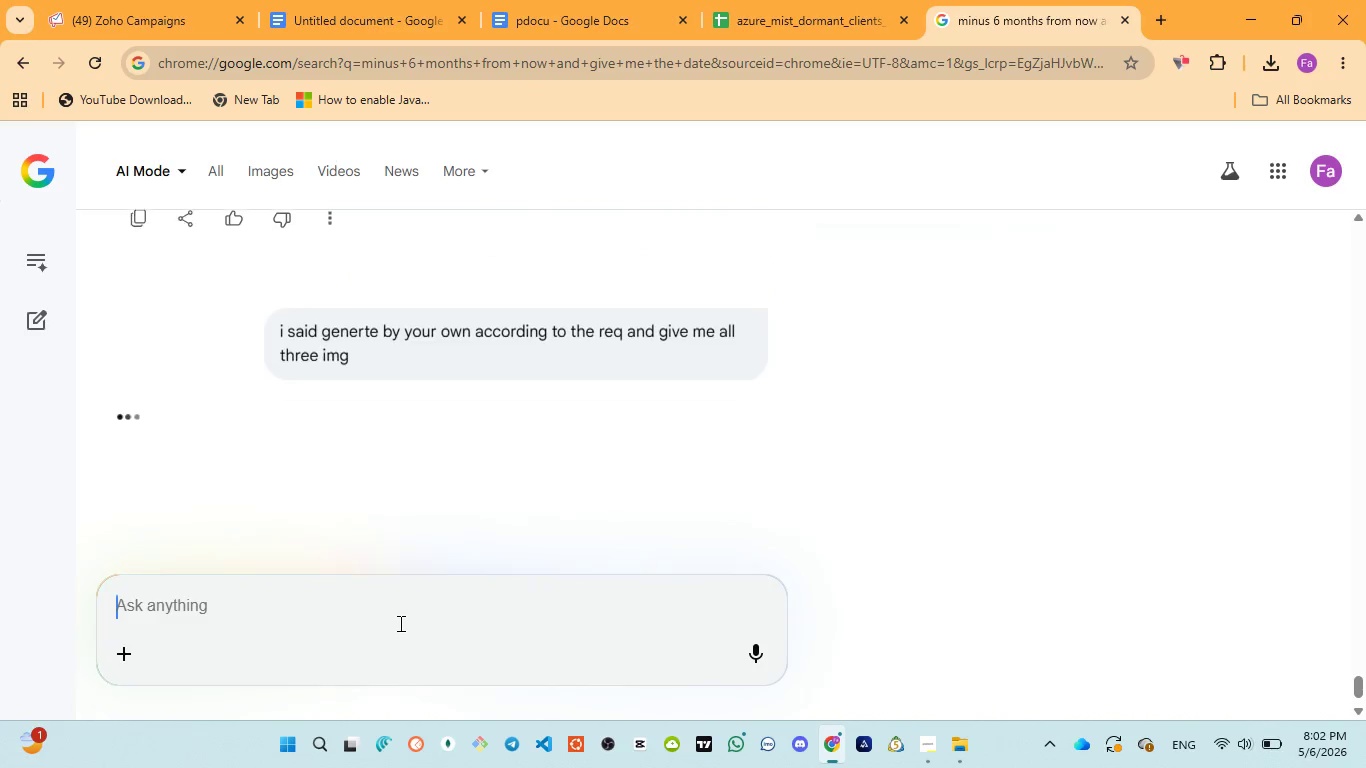 
key(Enter)
 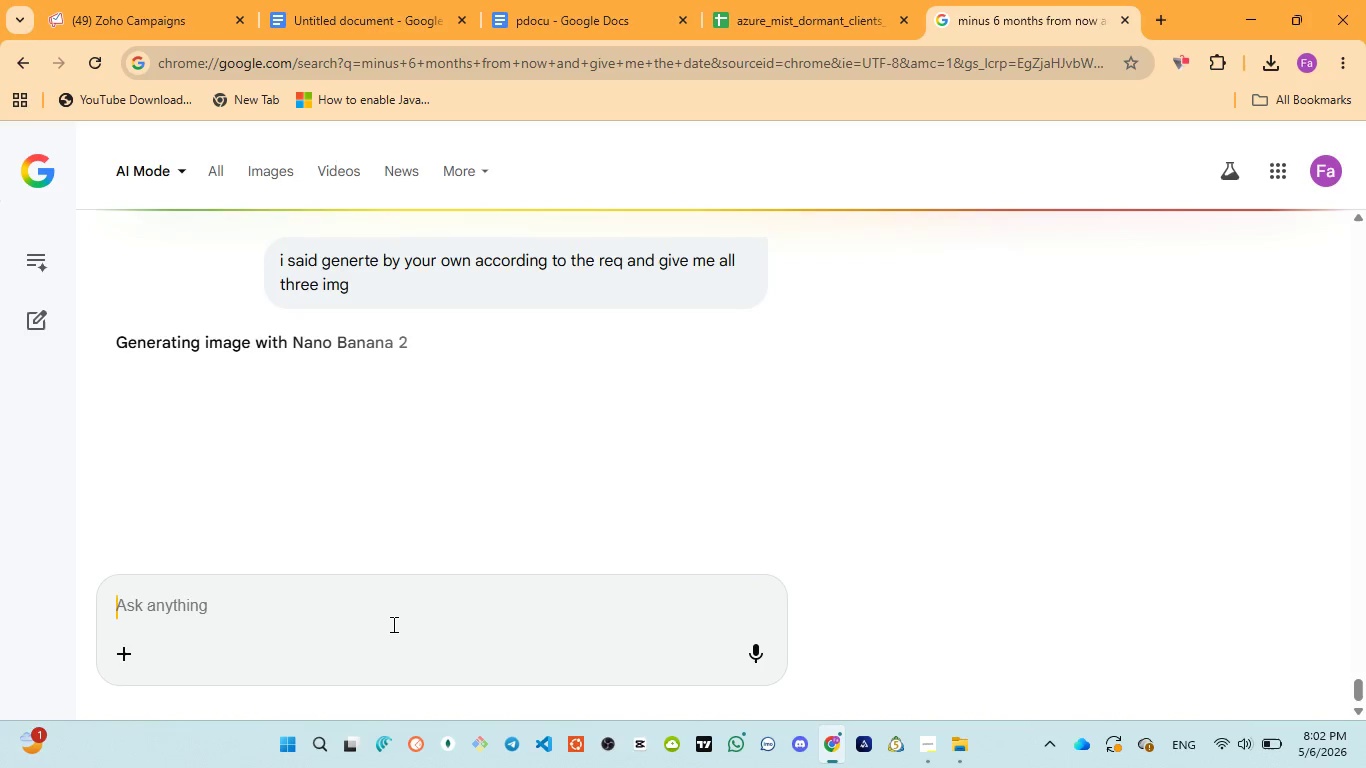 
wait(11.36)
 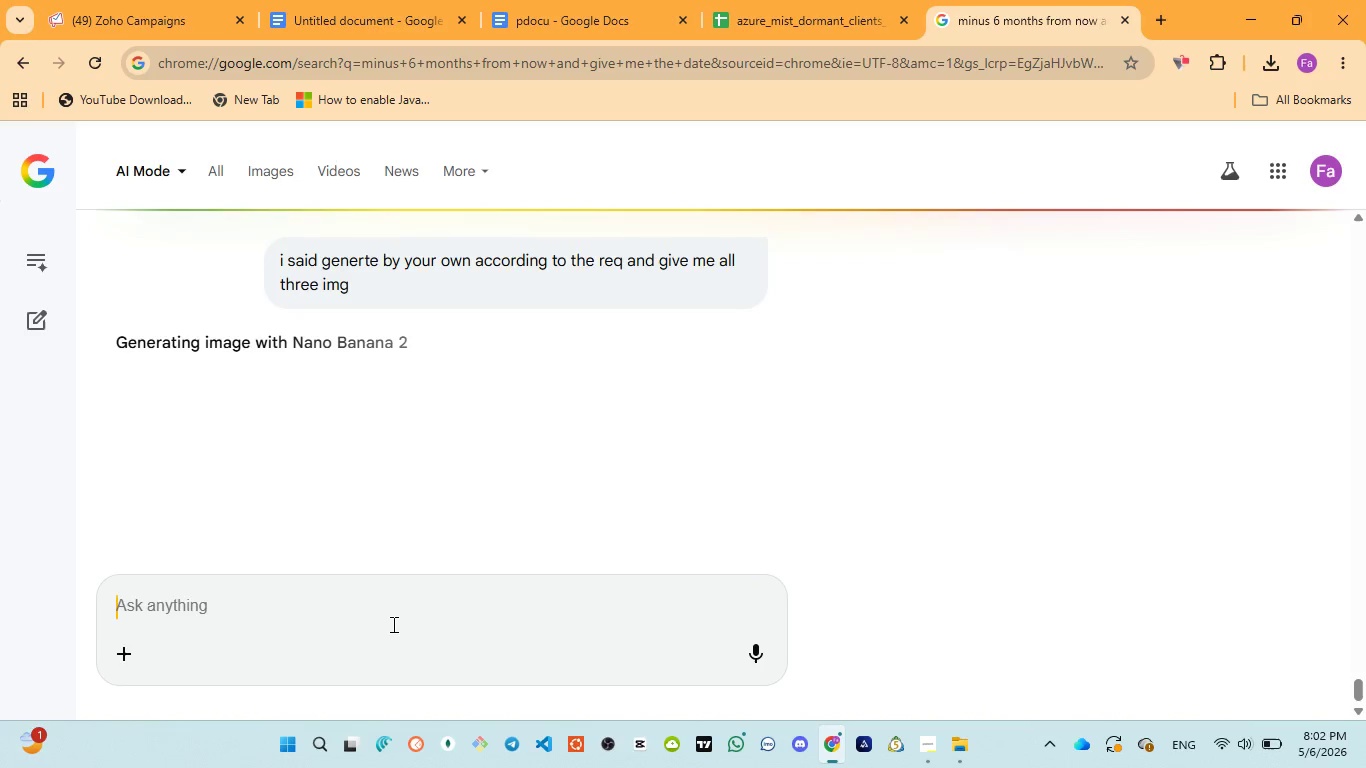 
left_click([133, 25])
 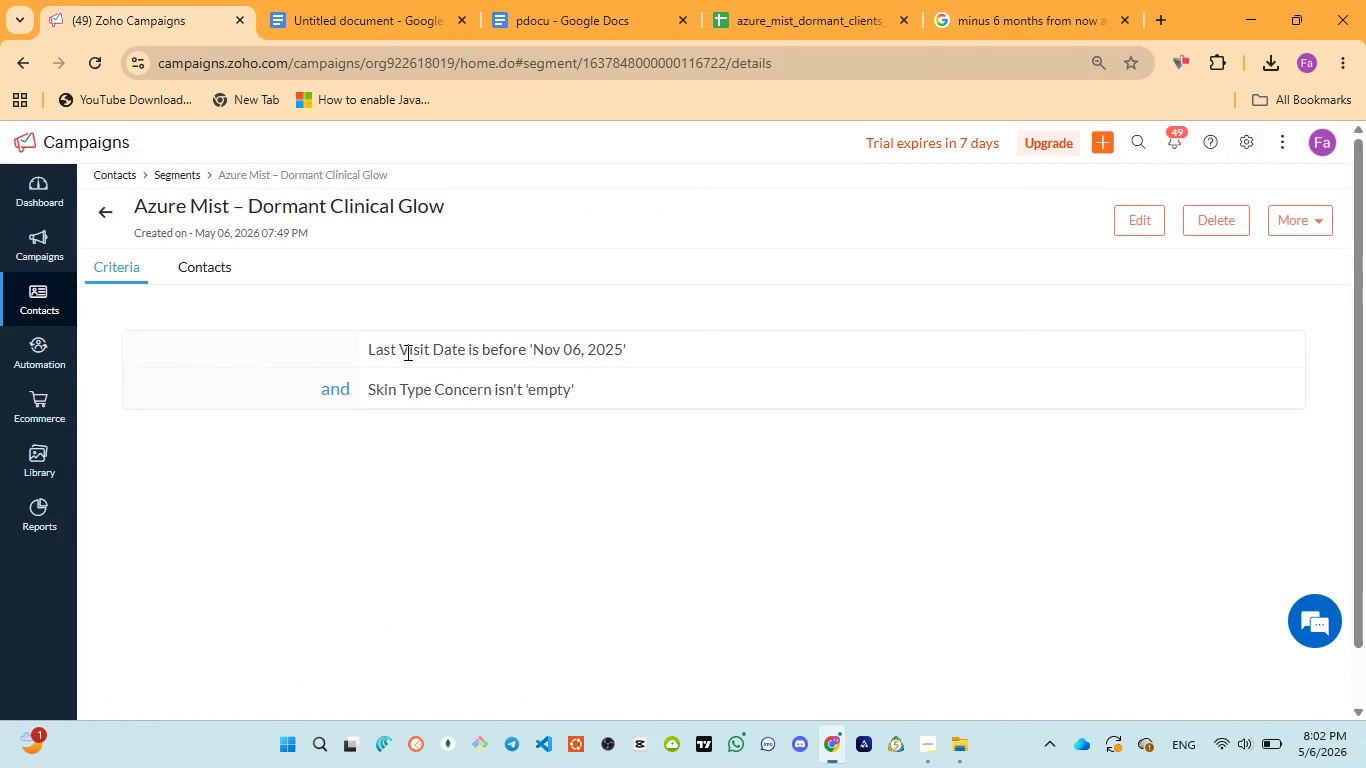 
wait(16.89)
 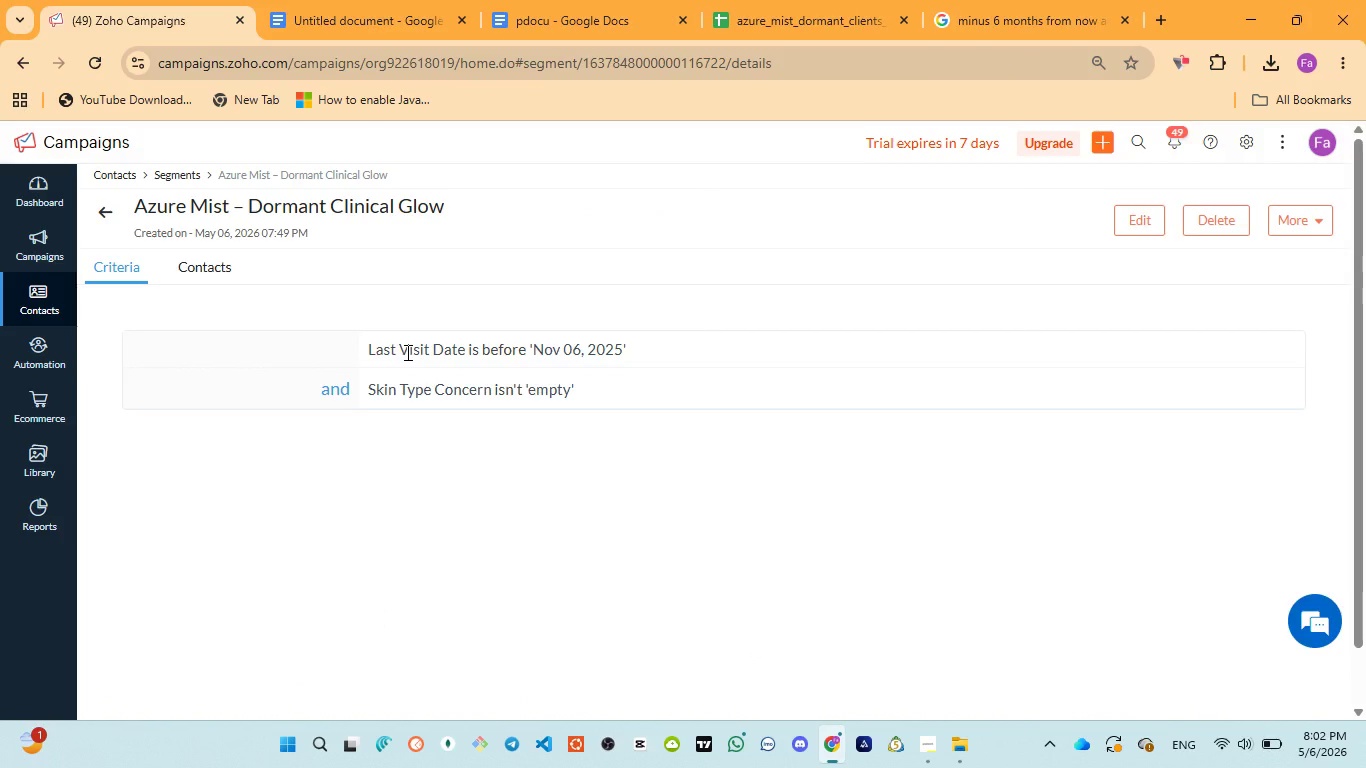 
left_click([1062, 28])
 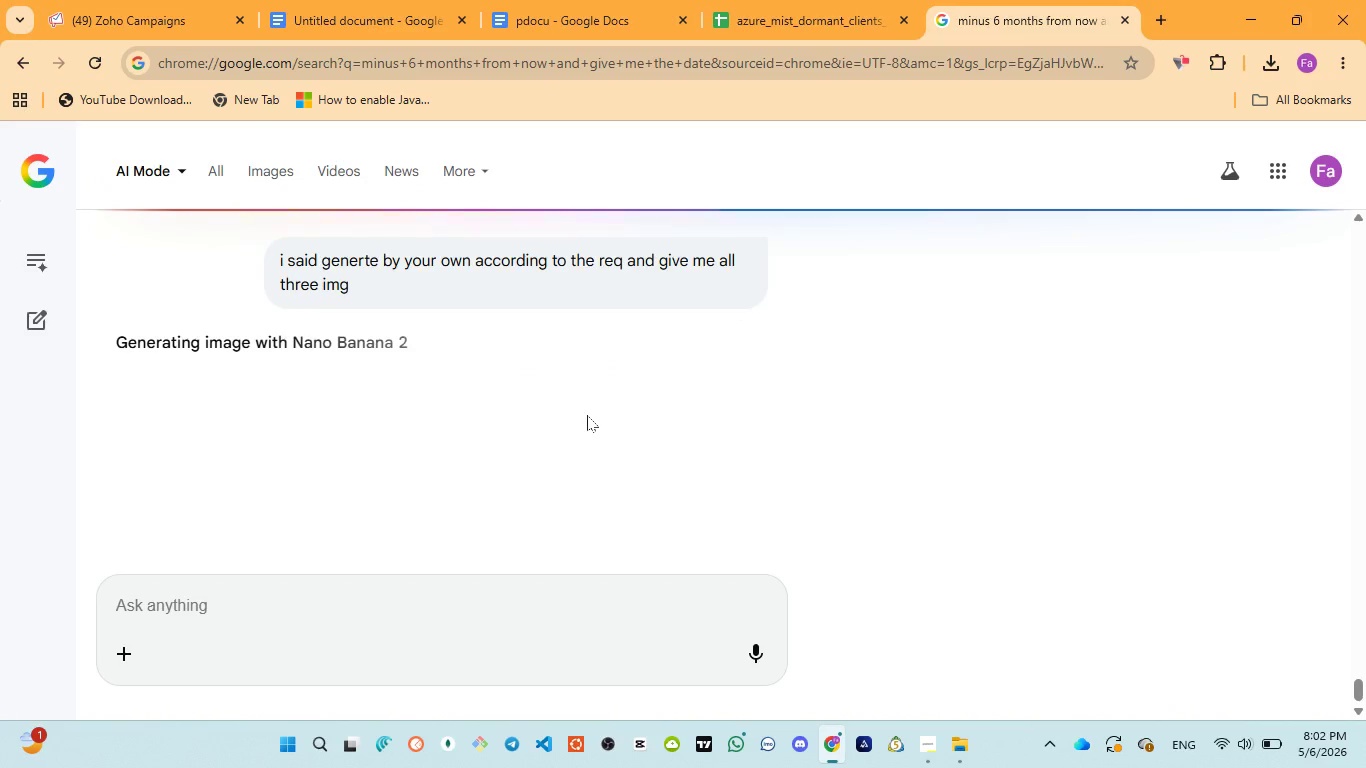 
scroll: coordinate [418, 431], scroll_direction: down, amount: 5.0
 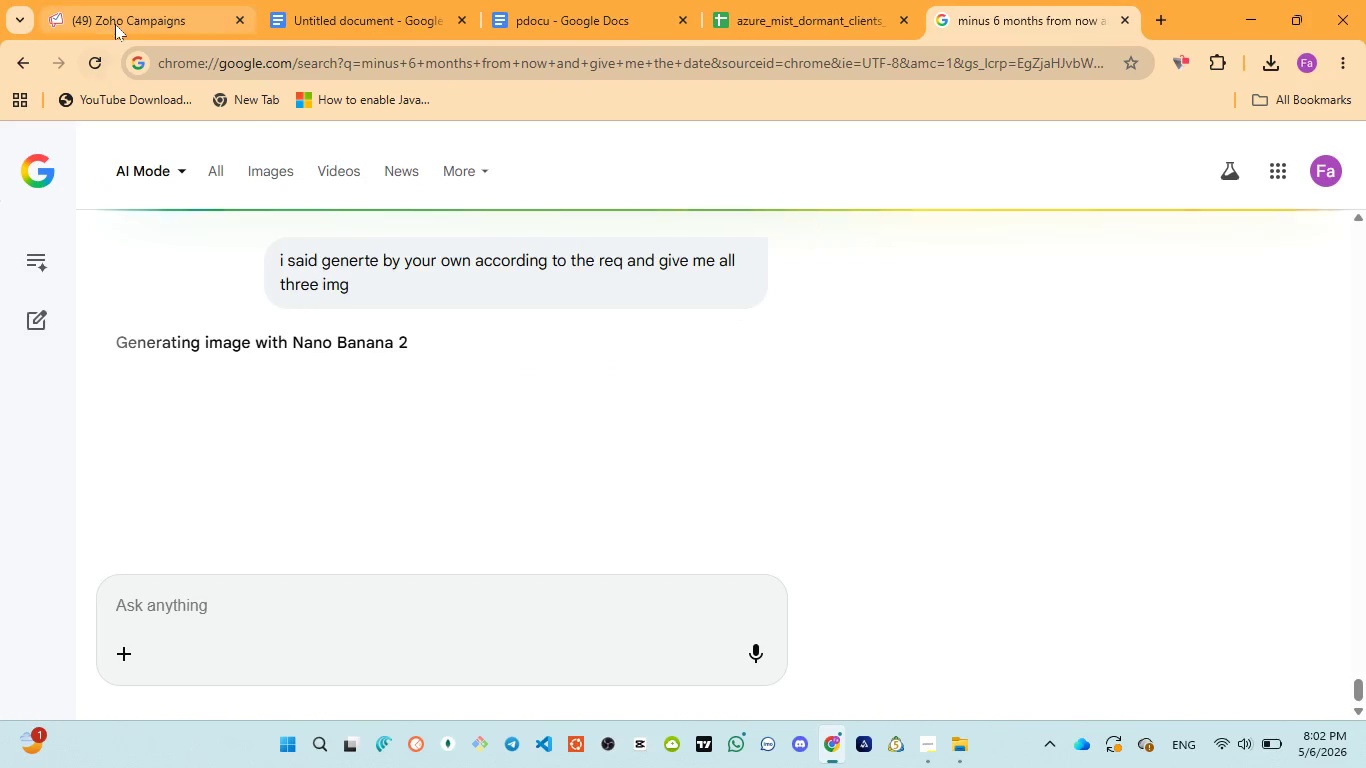 
left_click([116, 22])
 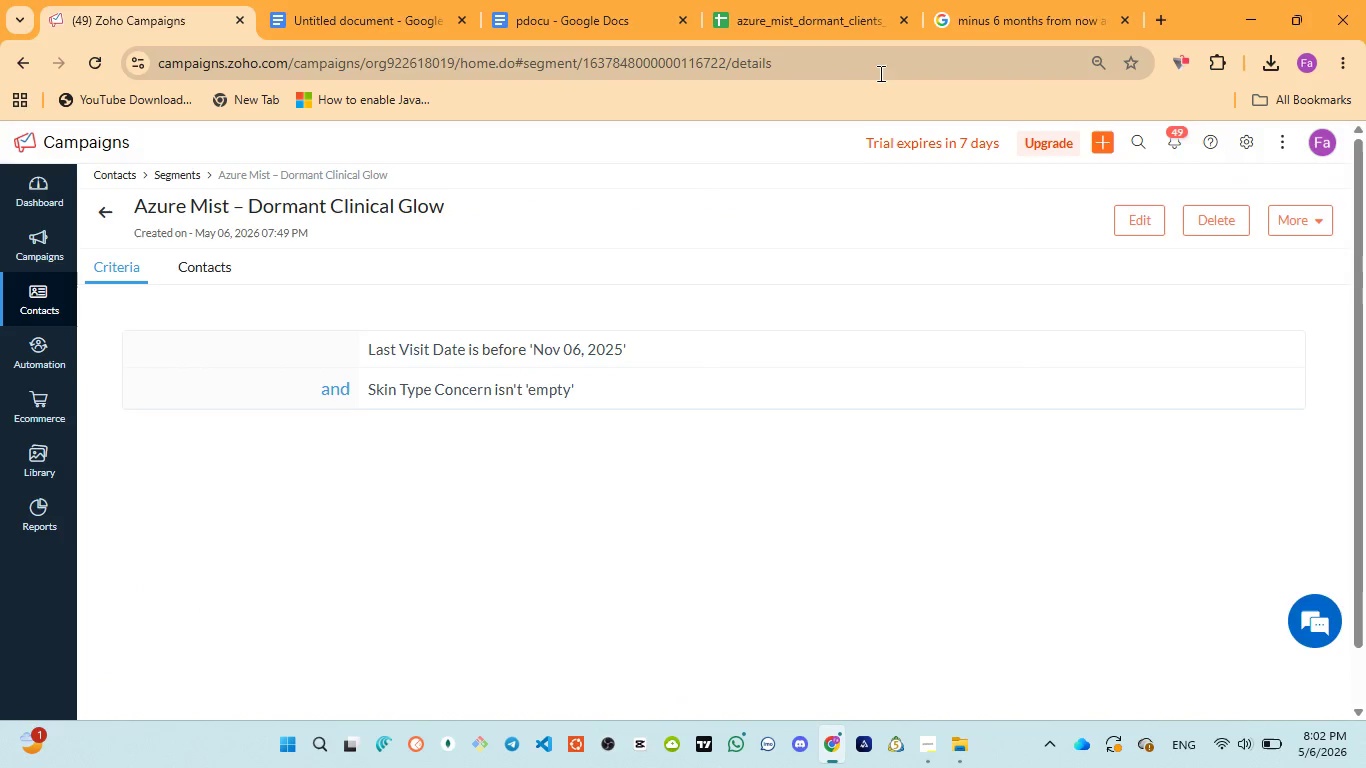 
left_click([994, 38])
 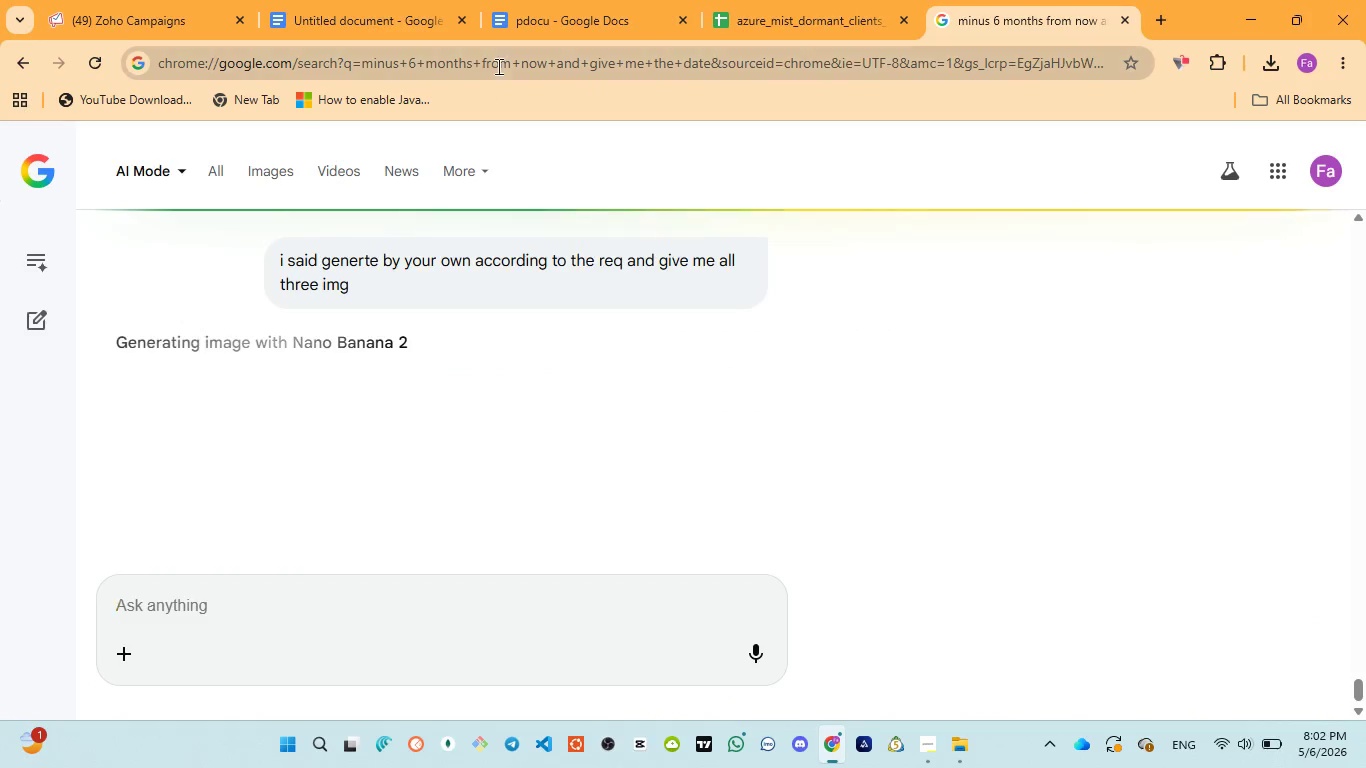 
left_click([516, 15])
 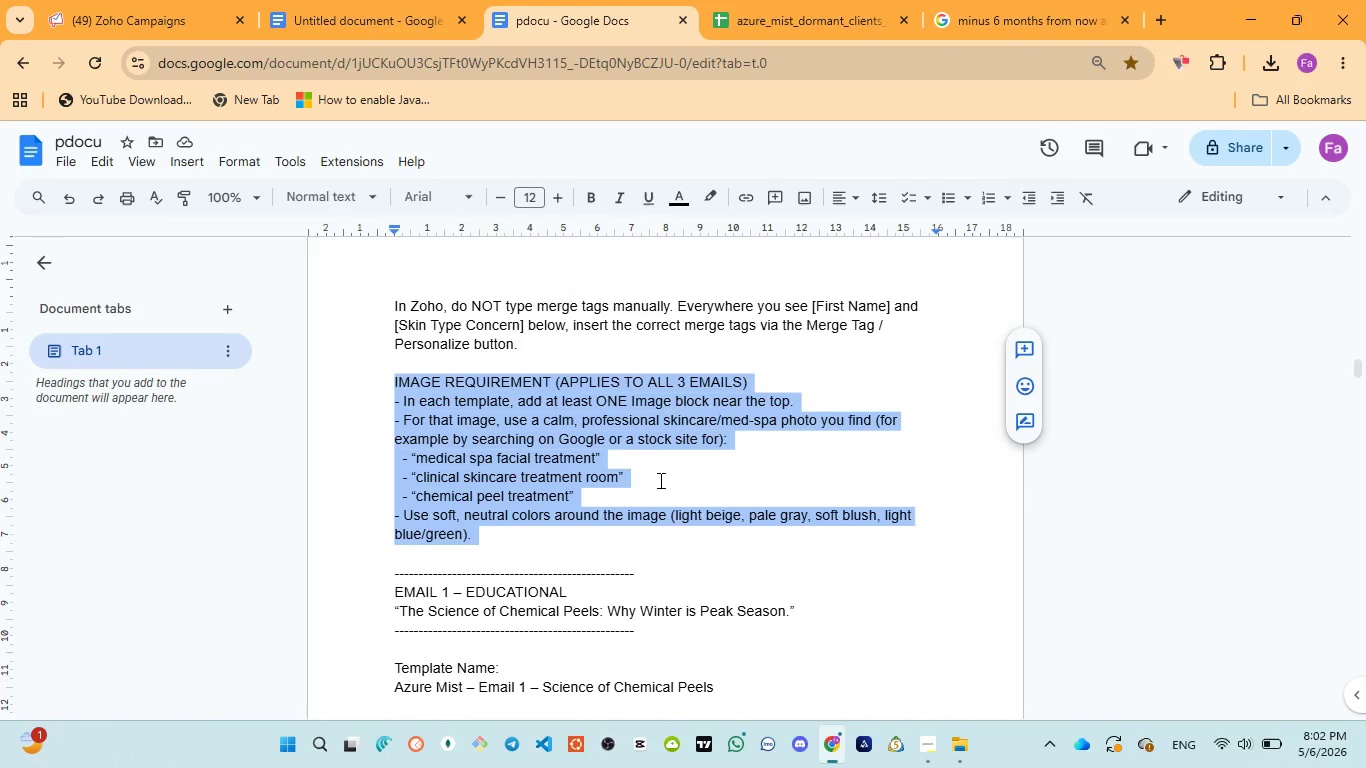 
scroll: coordinate [659, 481], scroll_direction: down, amount: 1.0
 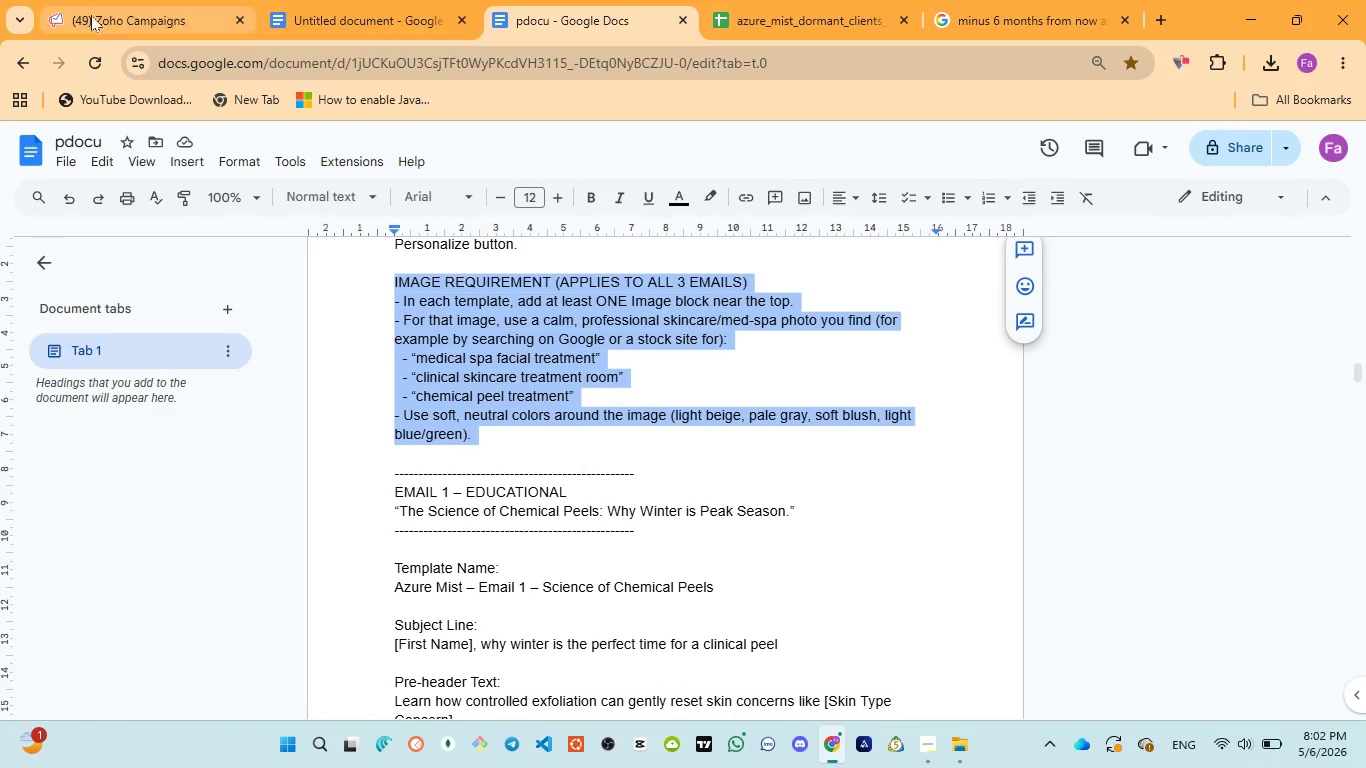 
left_click([90, 14])
 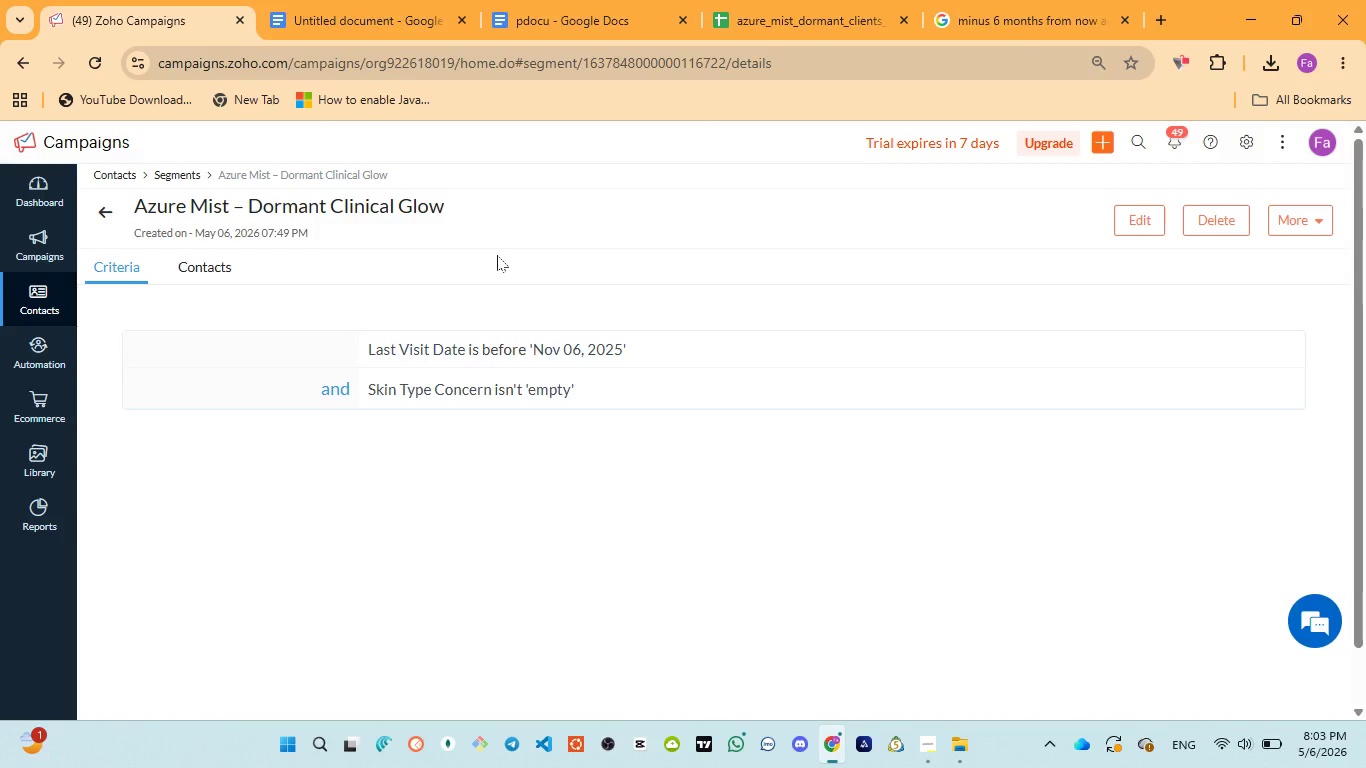 
wait(28.3)
 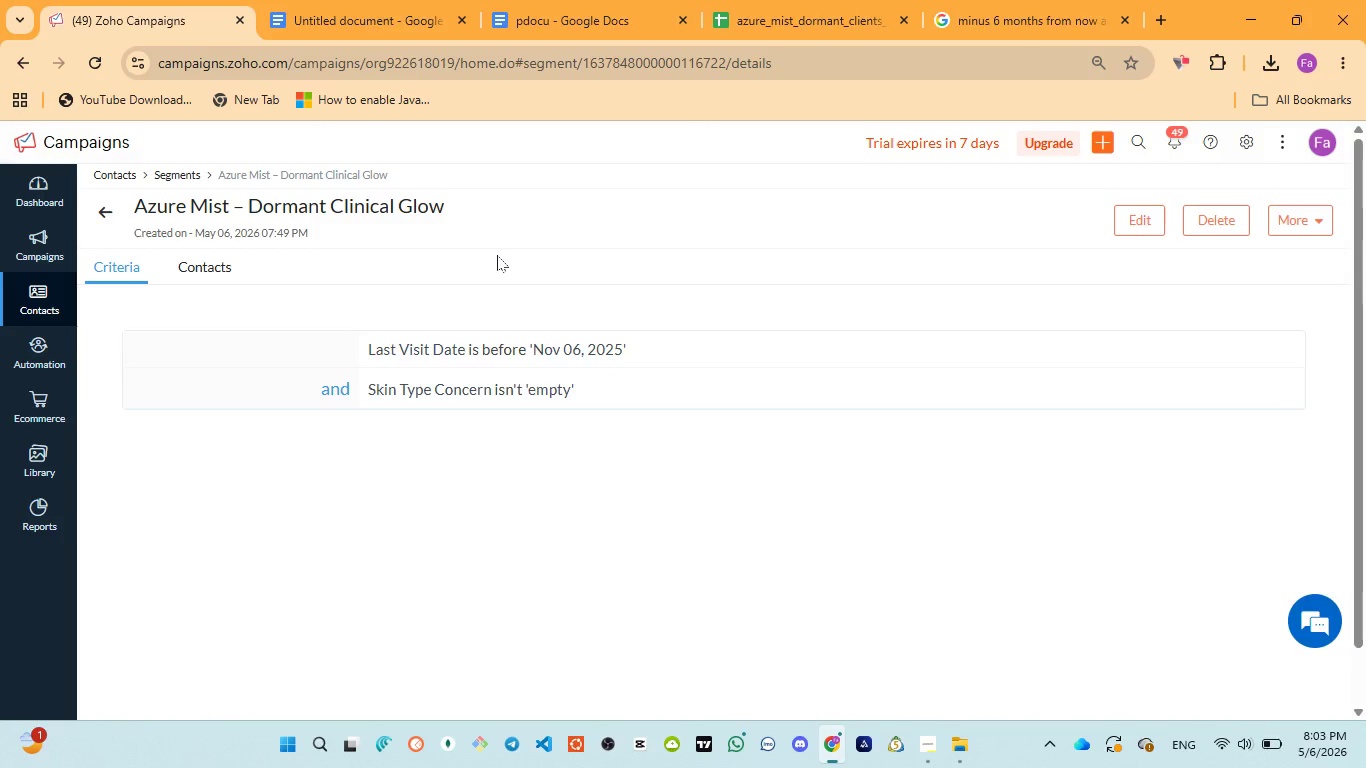 
left_click([1003, 25])
 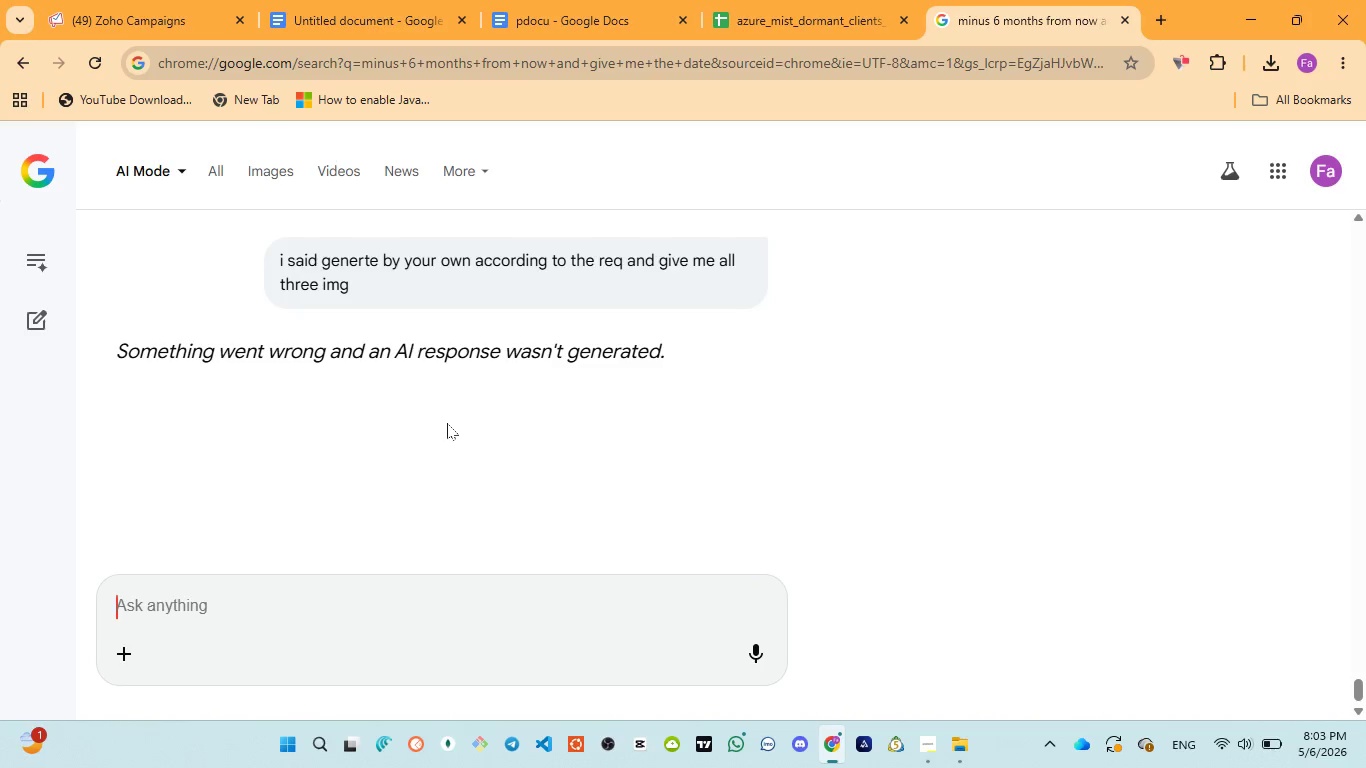 
scroll: coordinate [447, 423], scroll_direction: down, amount: 1.0
 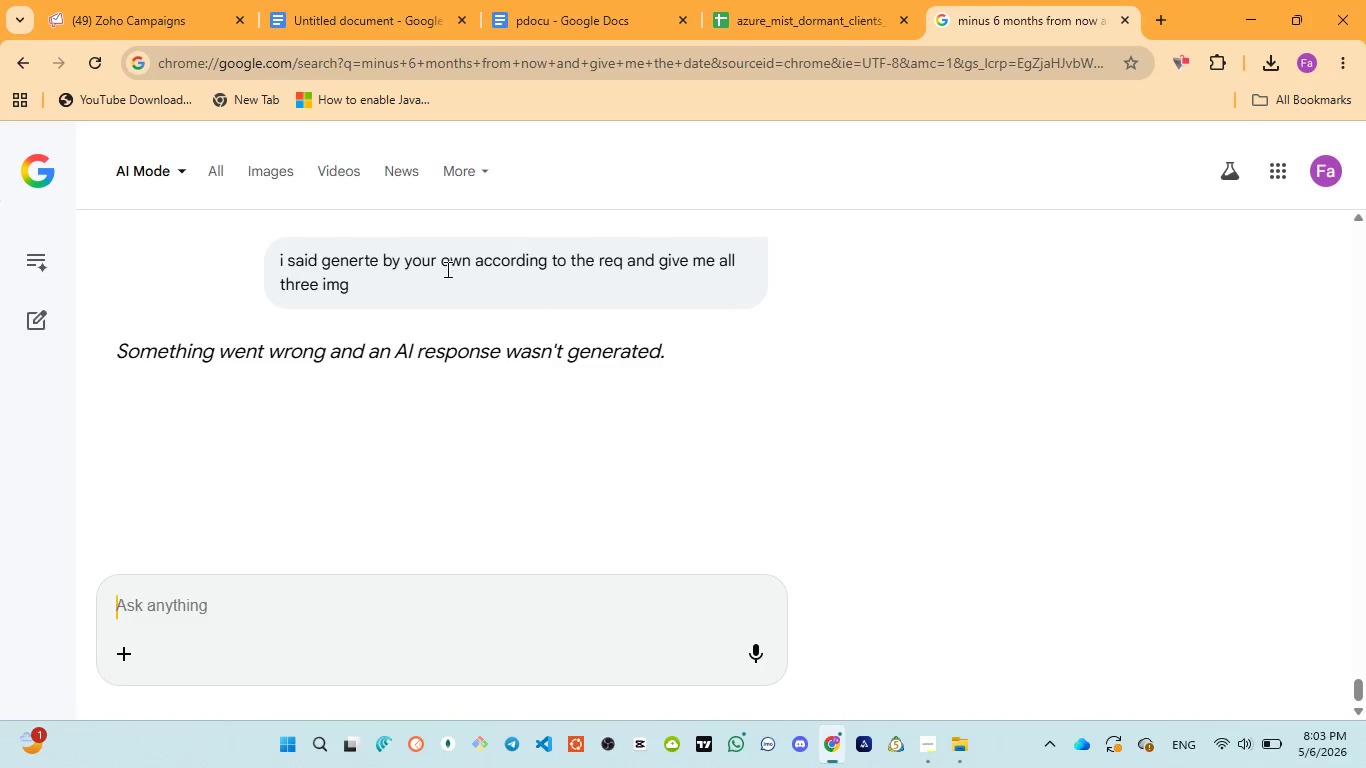 
scroll: coordinate [446, 269], scroll_direction: up, amount: 2.0
 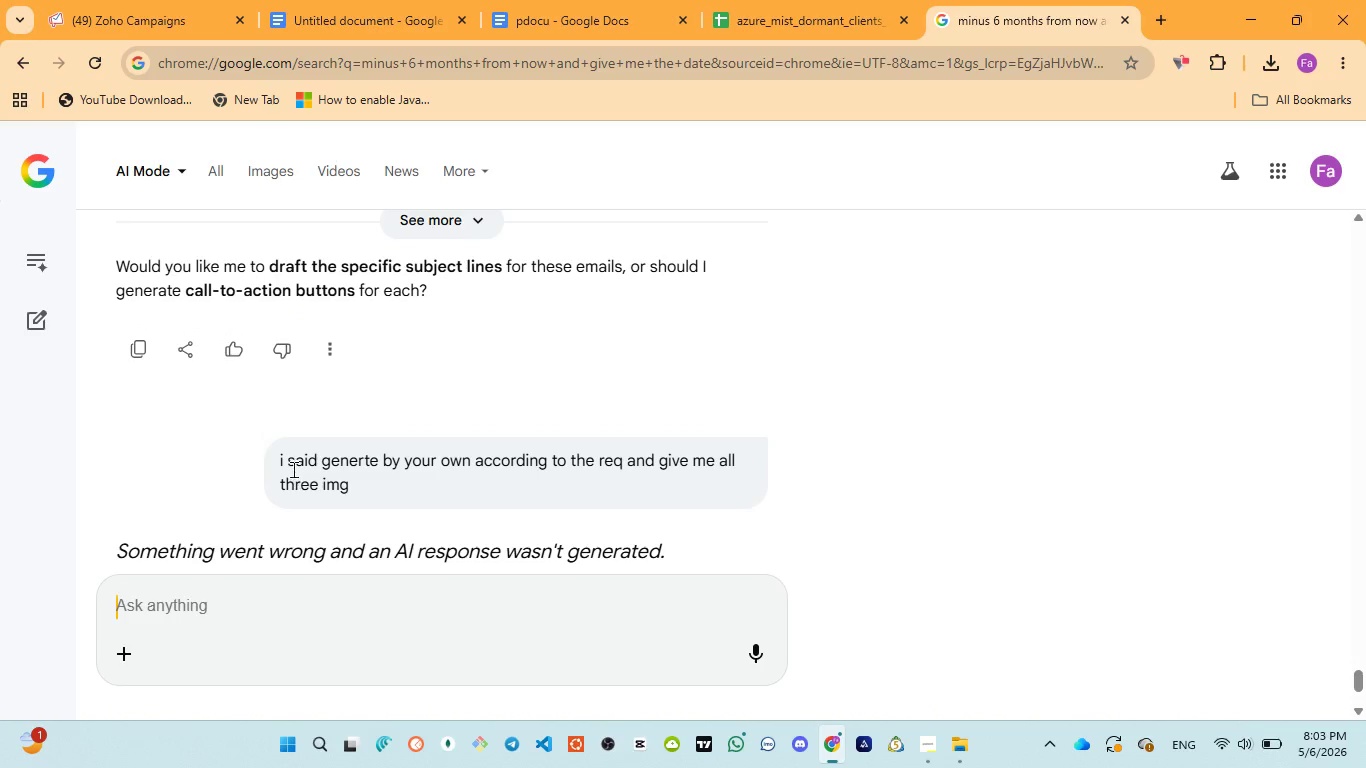 
left_click_drag(start_coordinate=[266, 453], to_coordinate=[372, 489])
 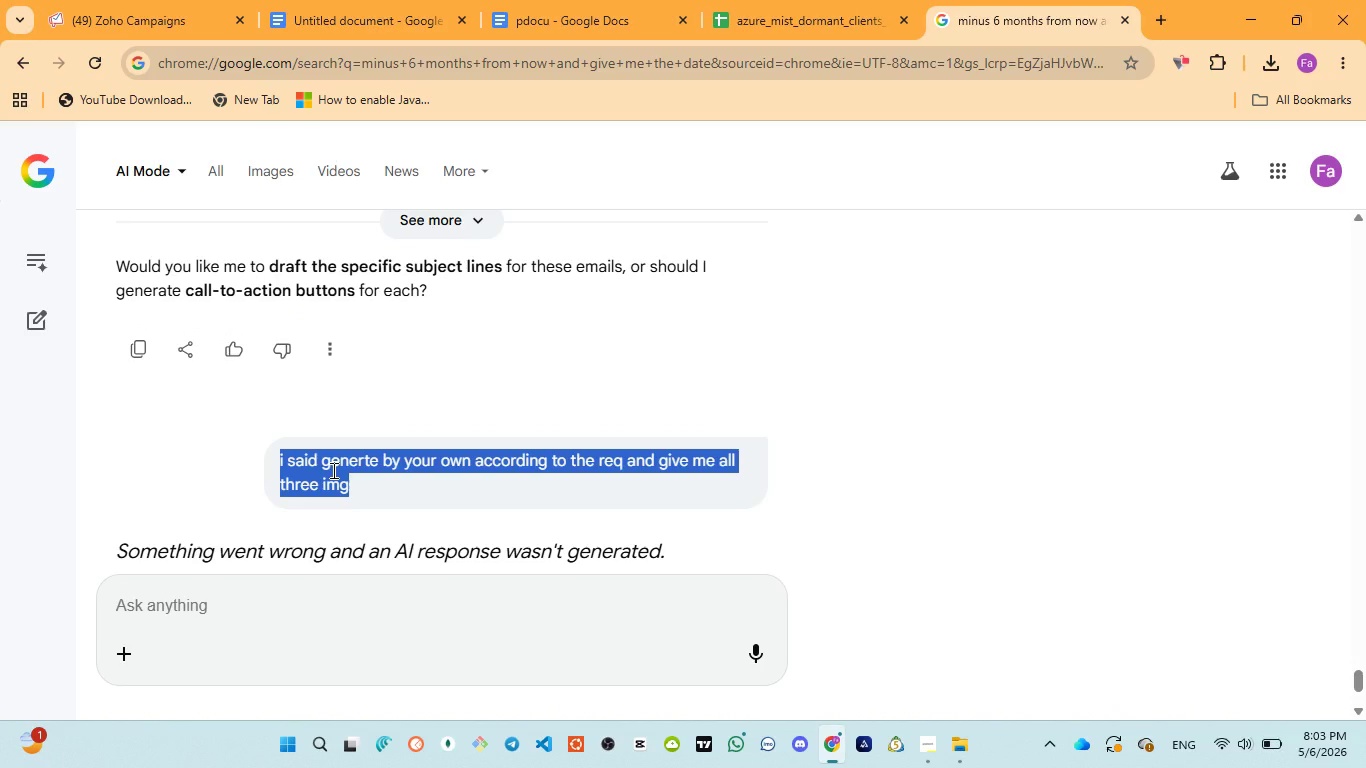 
key(Control+C)
 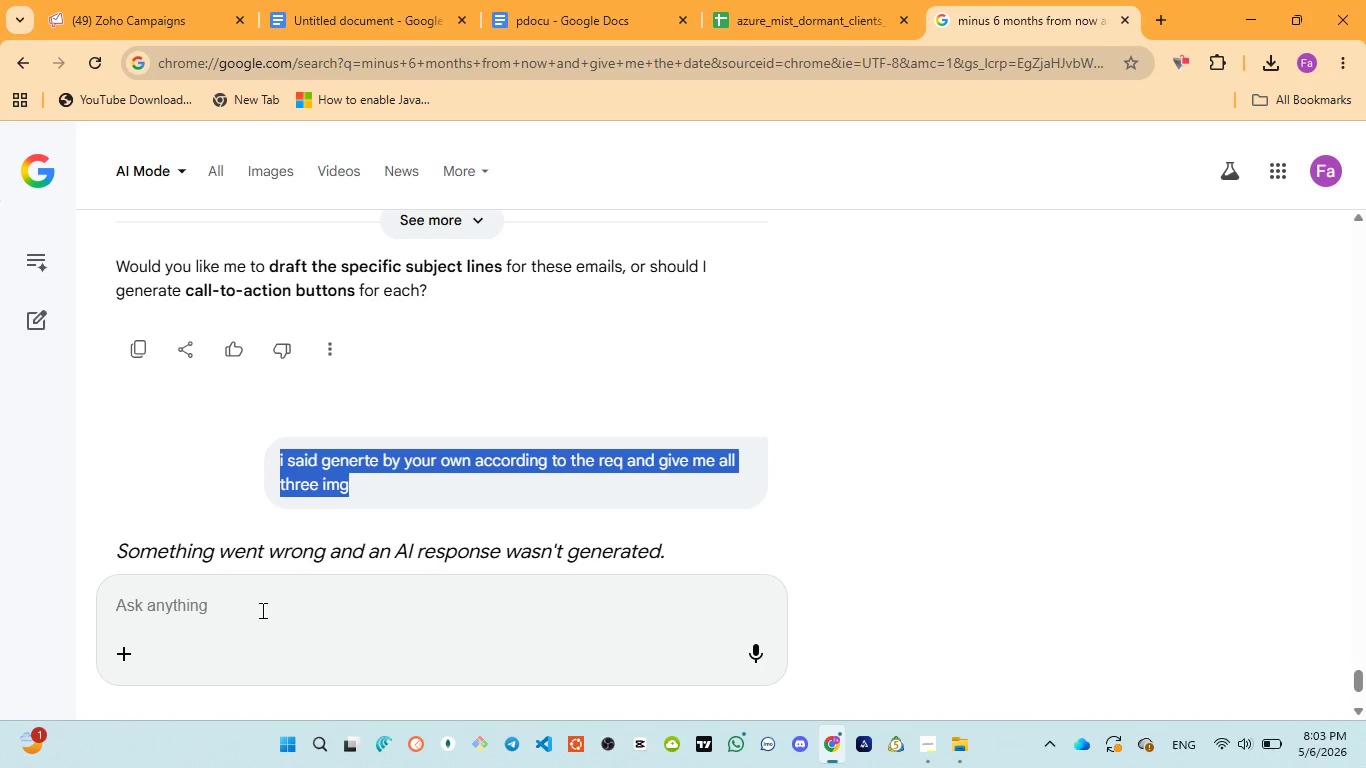 
left_click([261, 610])
 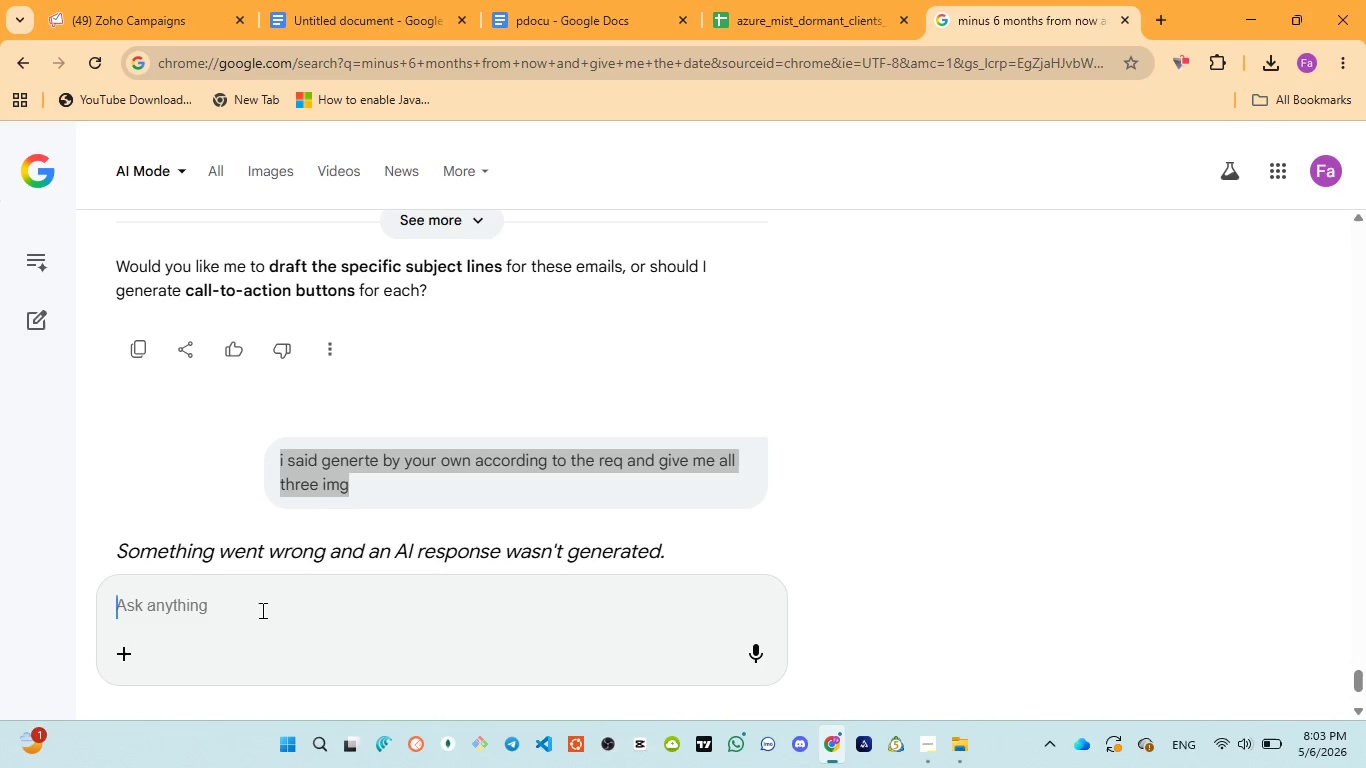 
key(Control+V)
 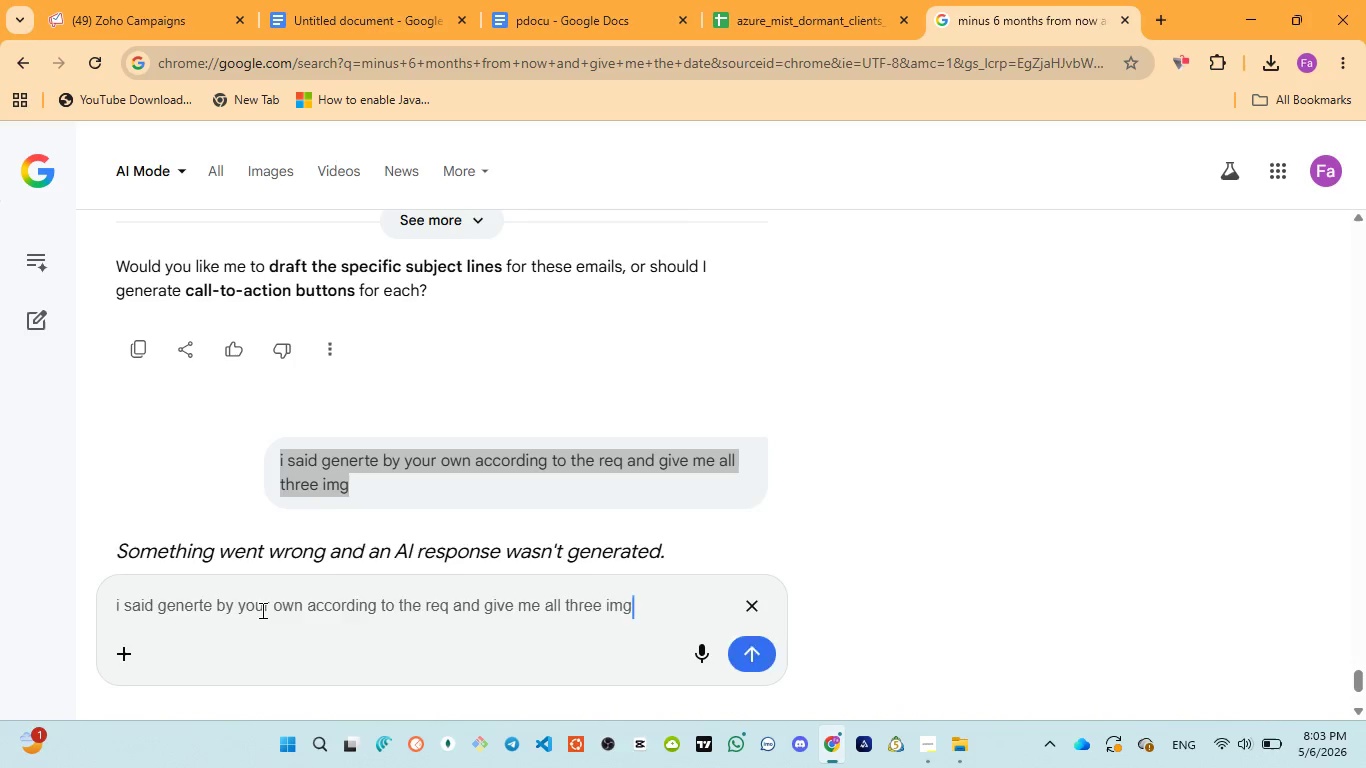 
key(Enter)
 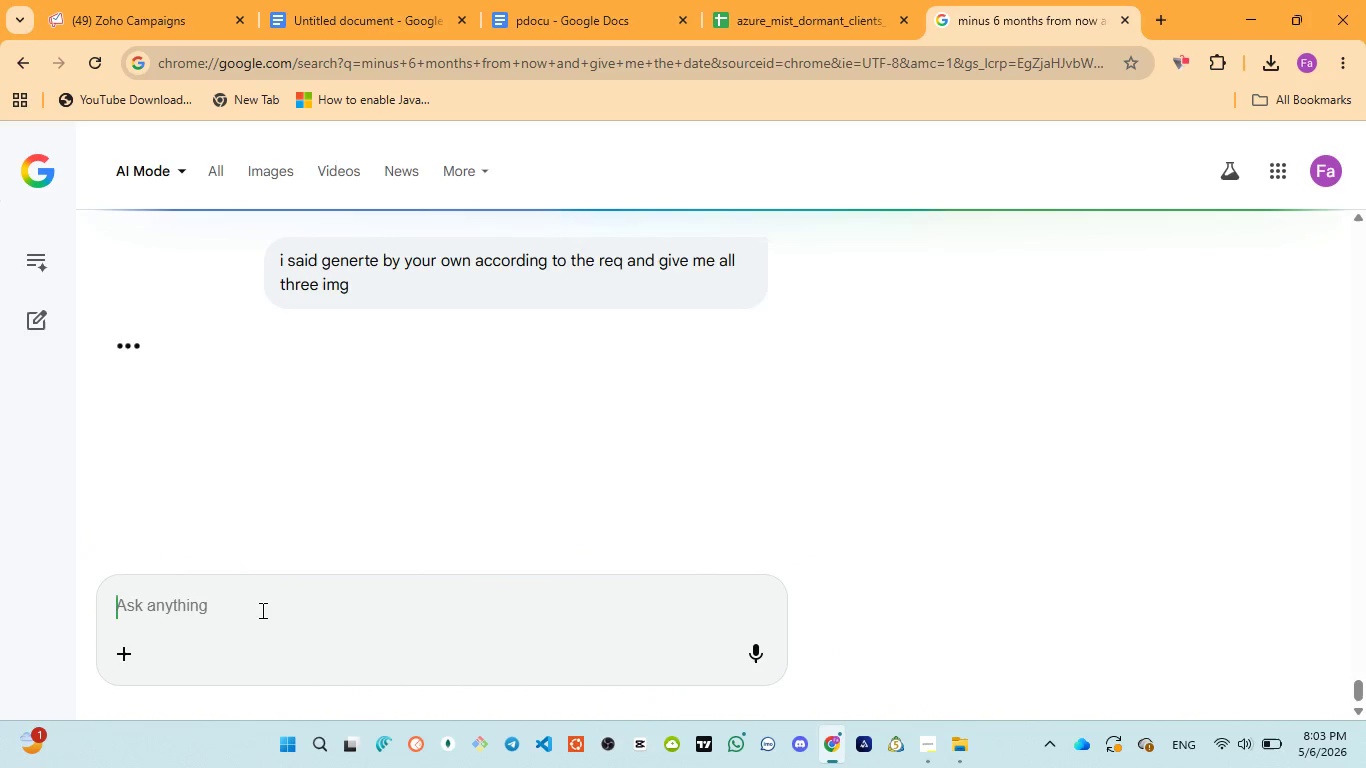 
wait(8.25)
 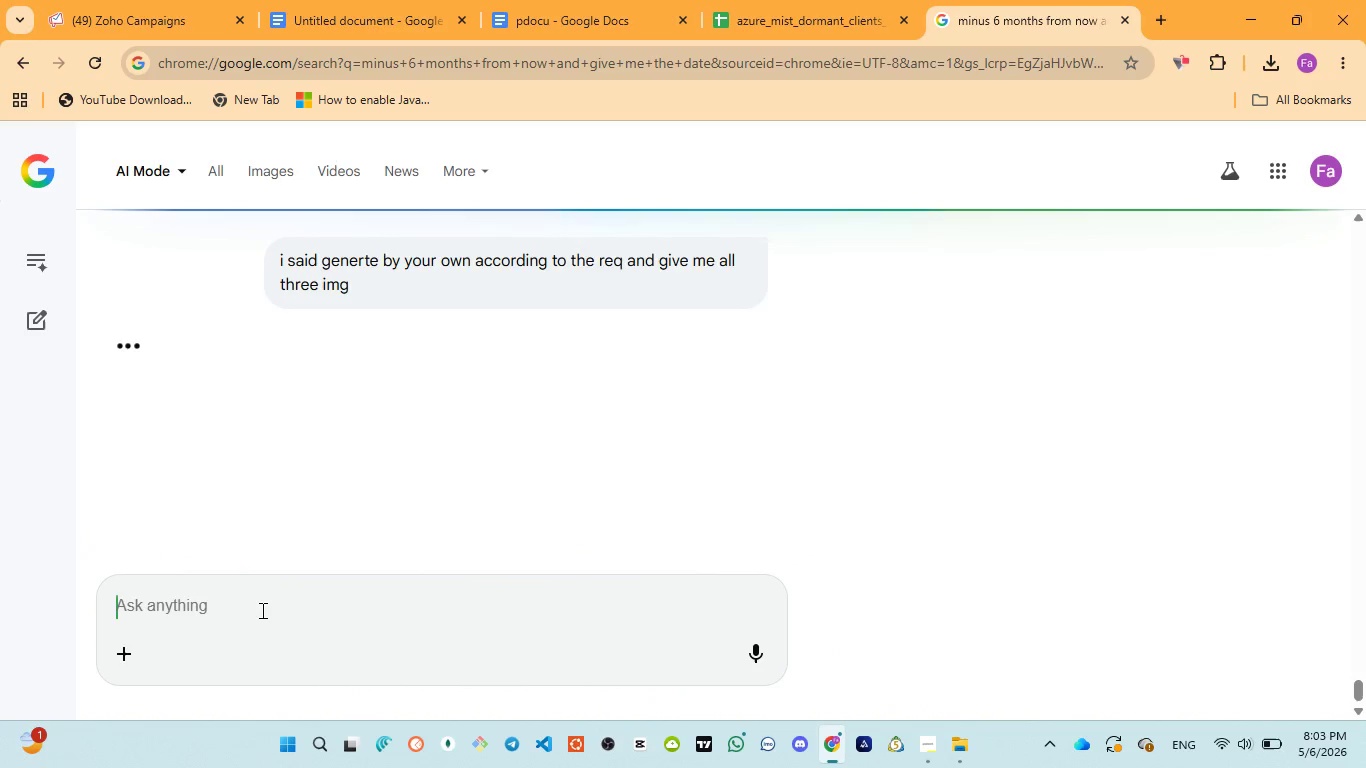 
left_click([147, 5])
 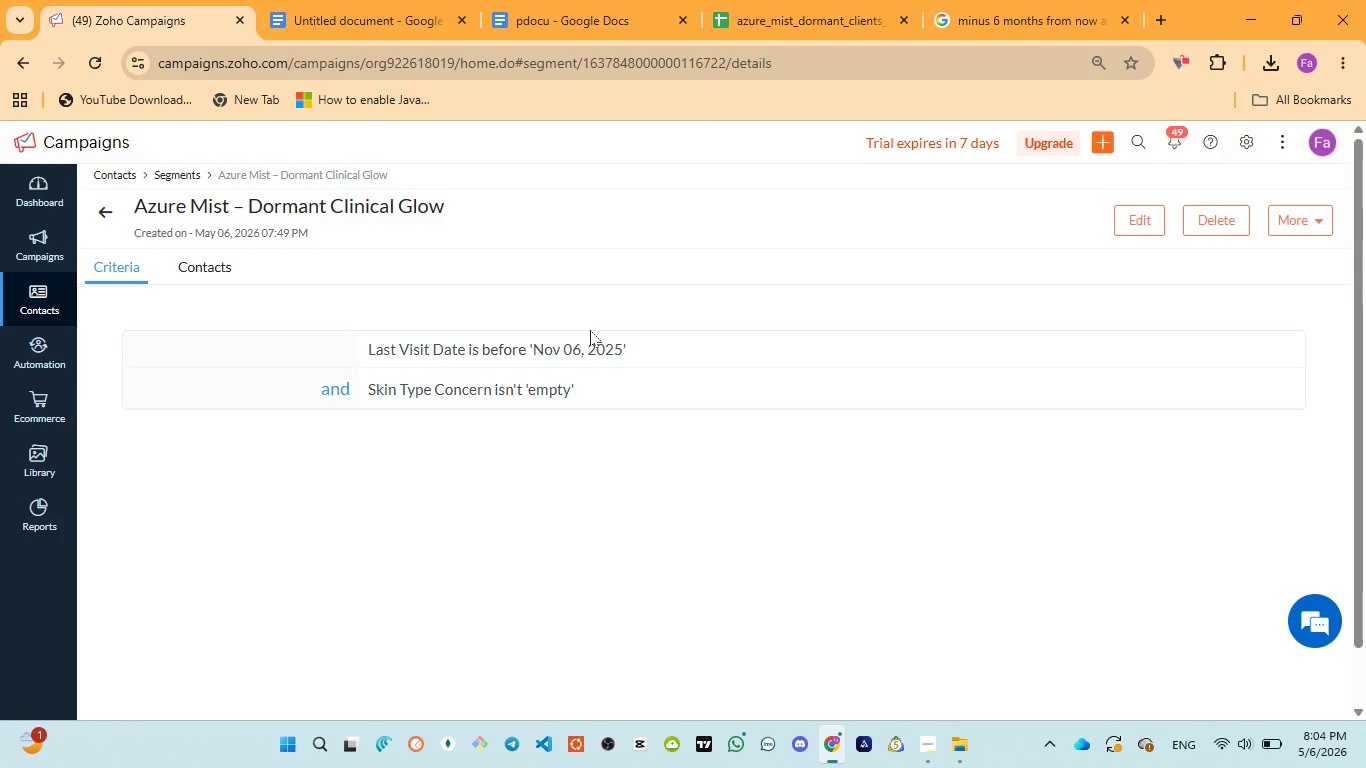 
wait(34.84)
 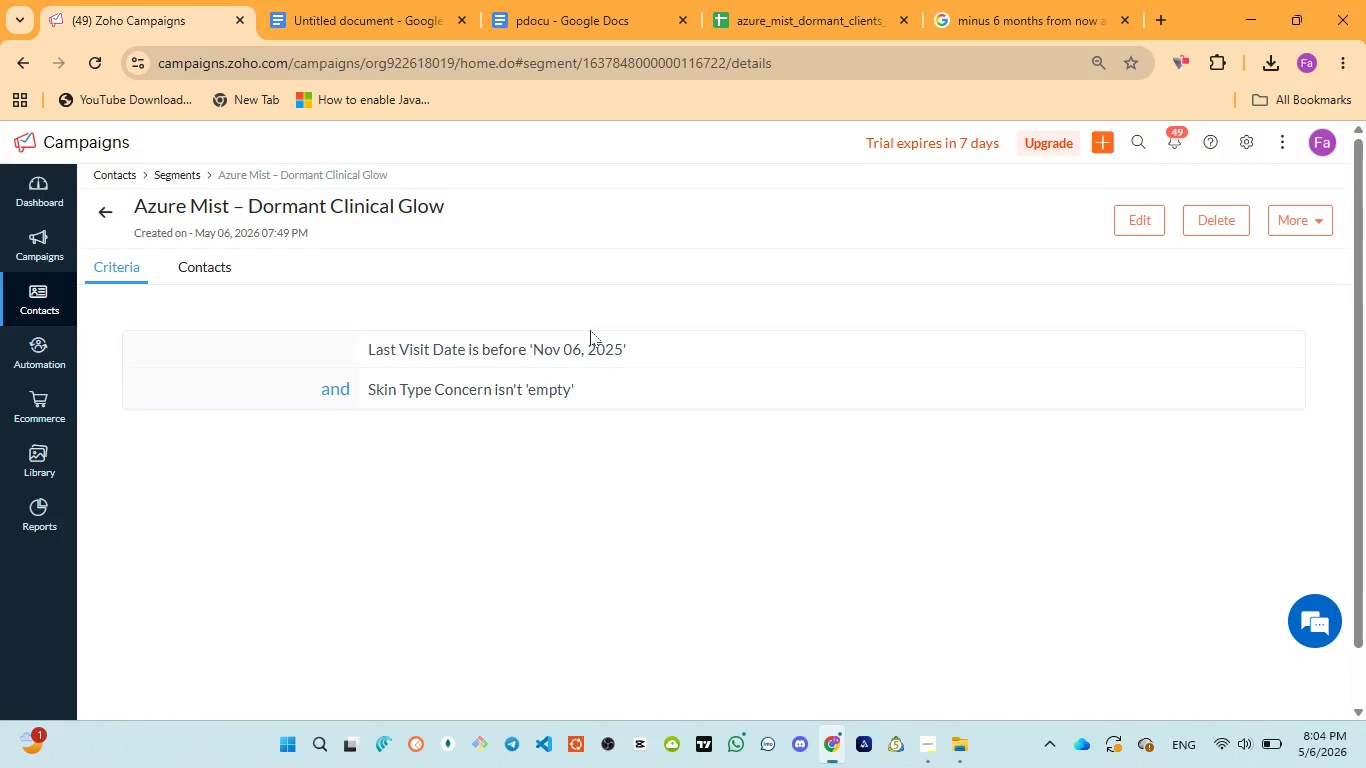 
left_click([1004, 0])
 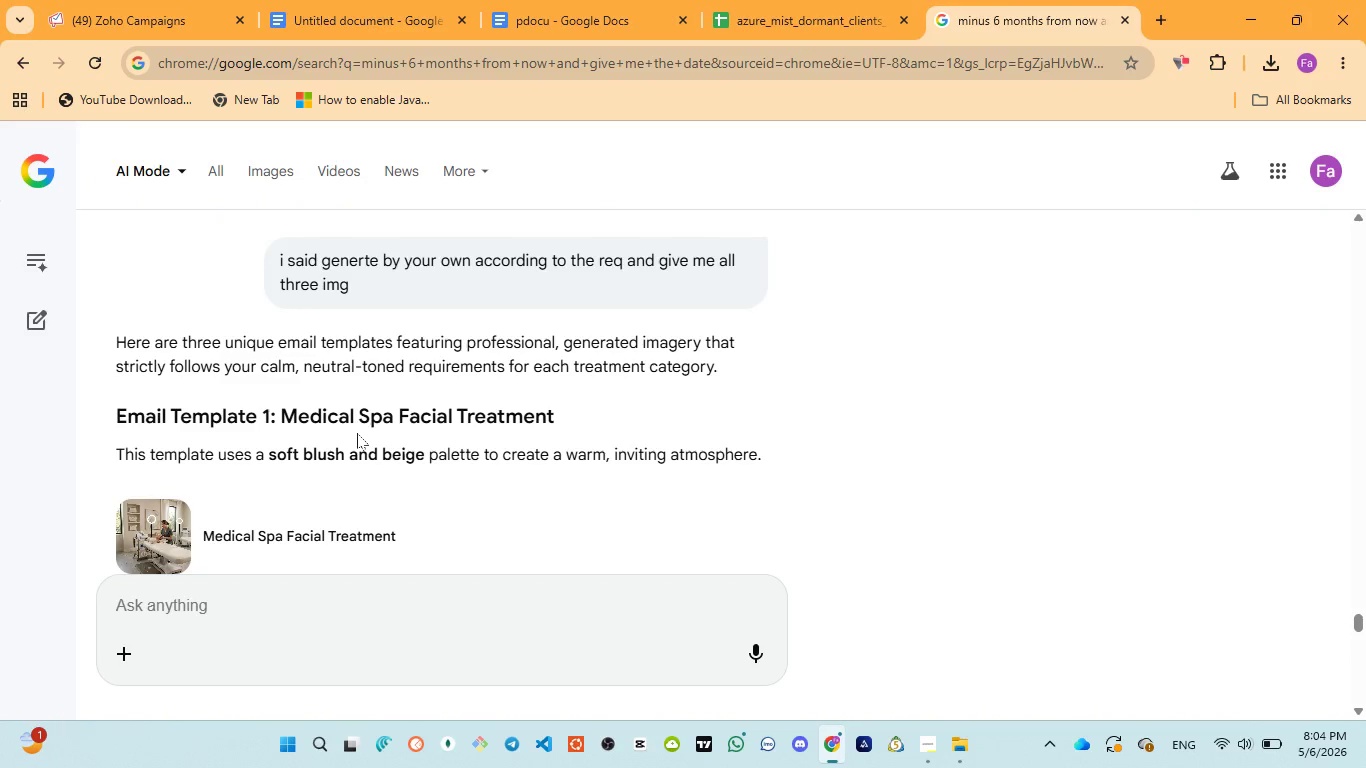 
scroll: coordinate [419, 469], scroll_direction: down, amount: 25.0
 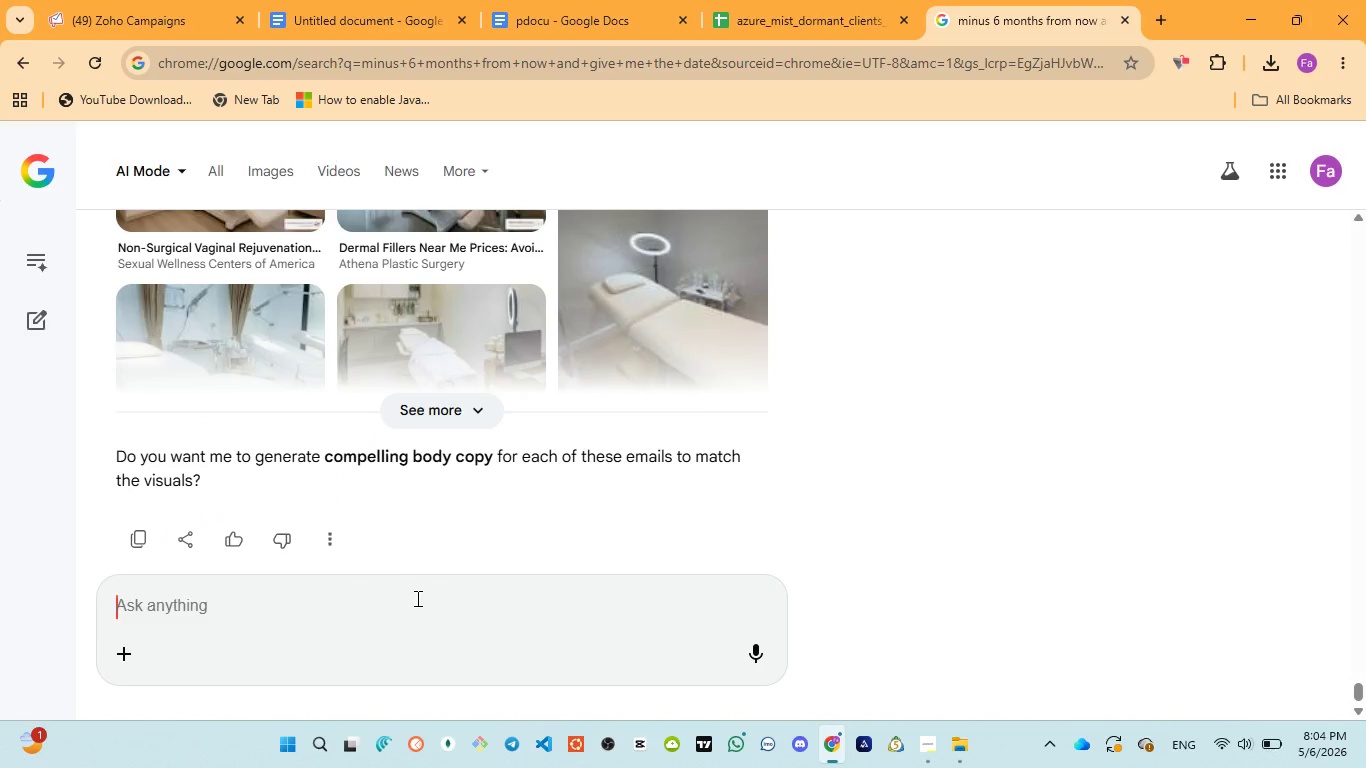 
left_click([416, 598])
 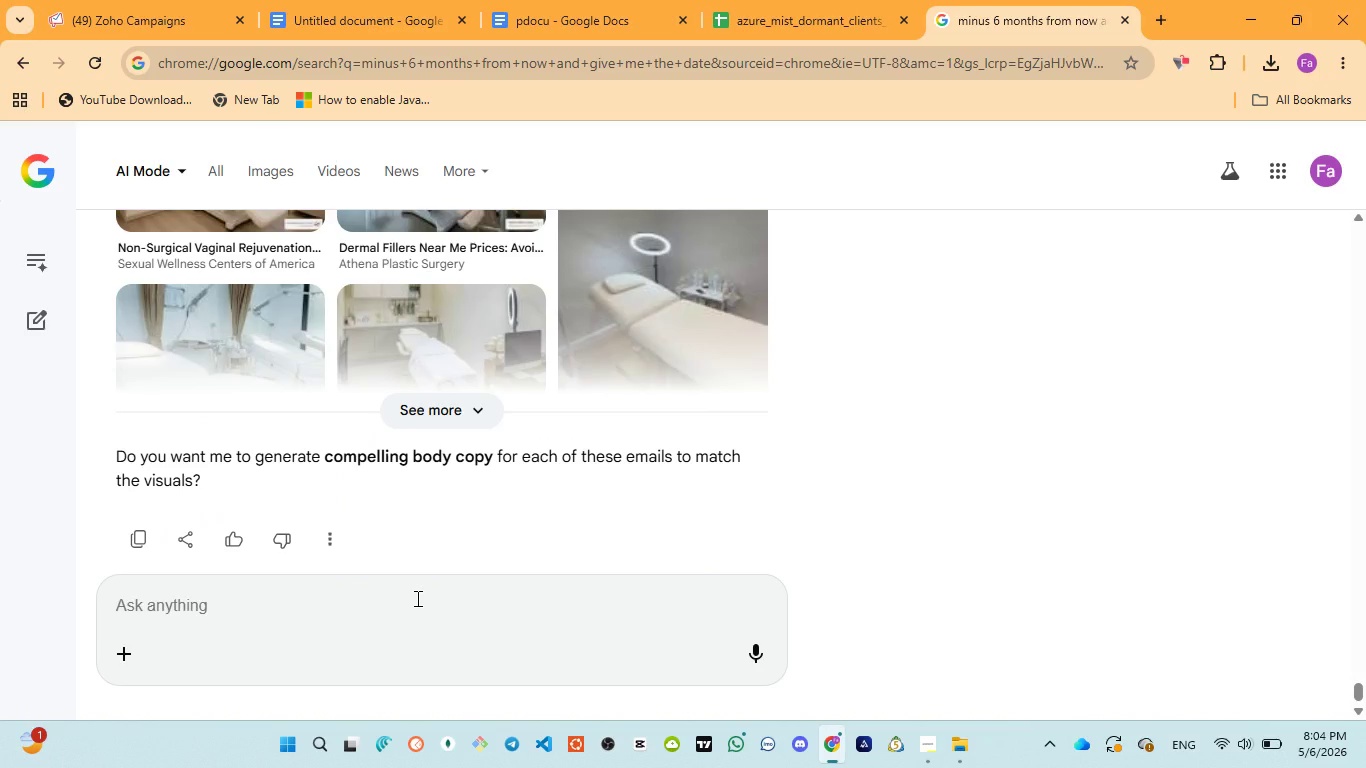 
type(i only want direct downloadable img that is generated by u for all three according to this )
 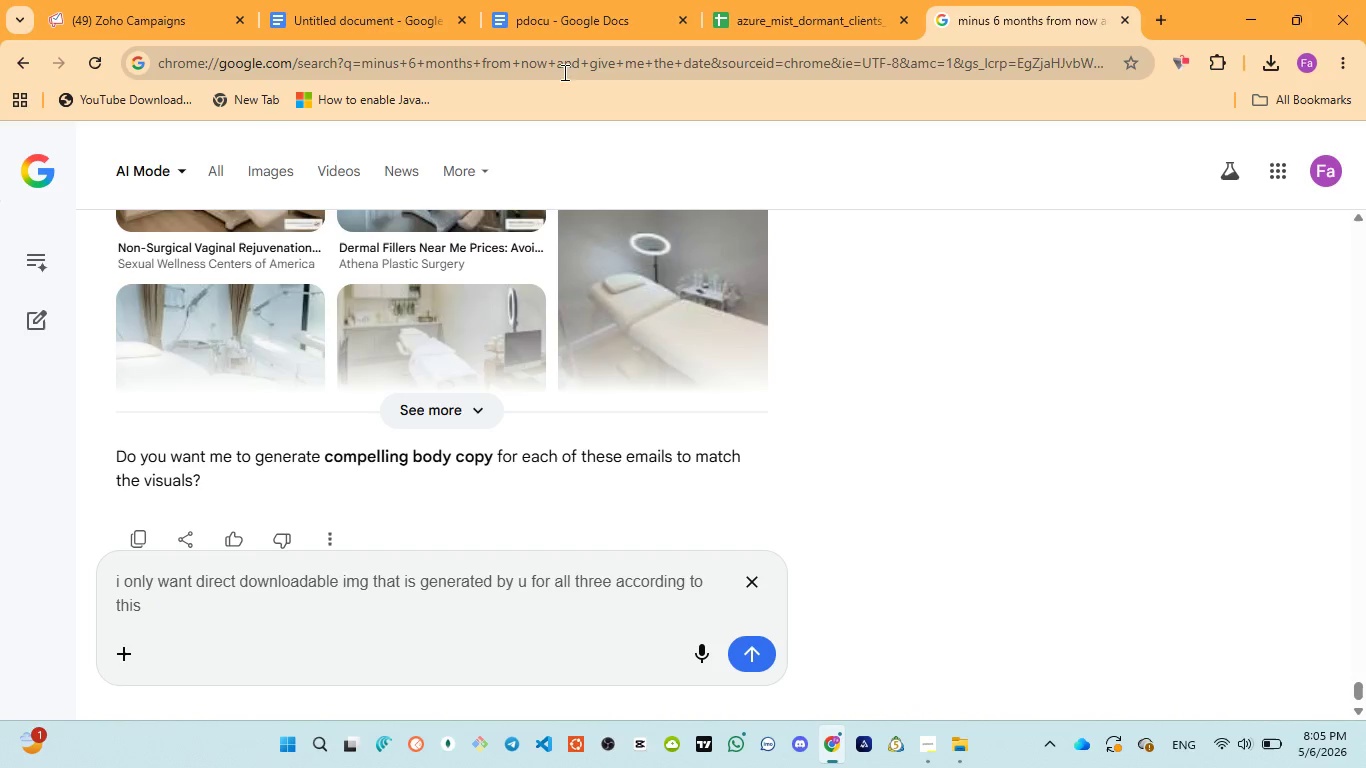 
left_click([559, 25])
 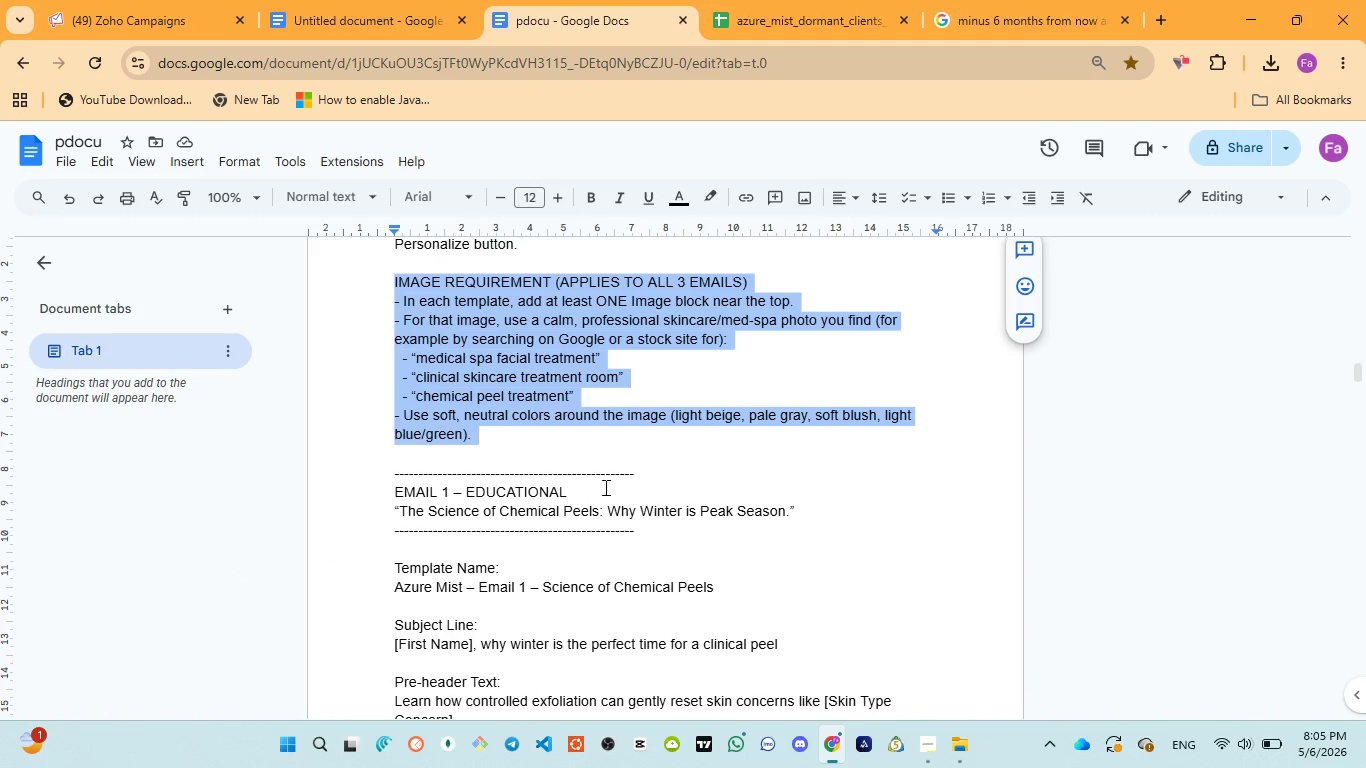 
key(Control+C)
 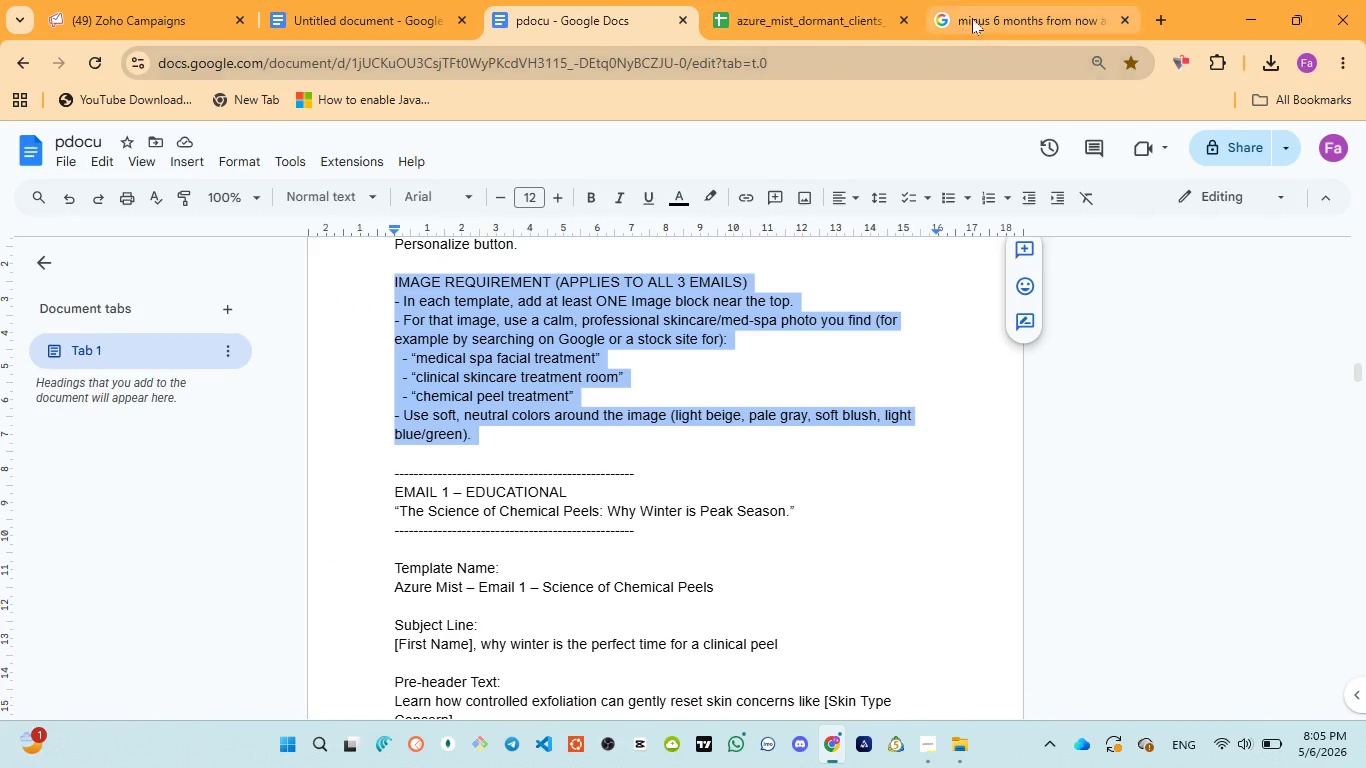 
left_click([974, 16])
 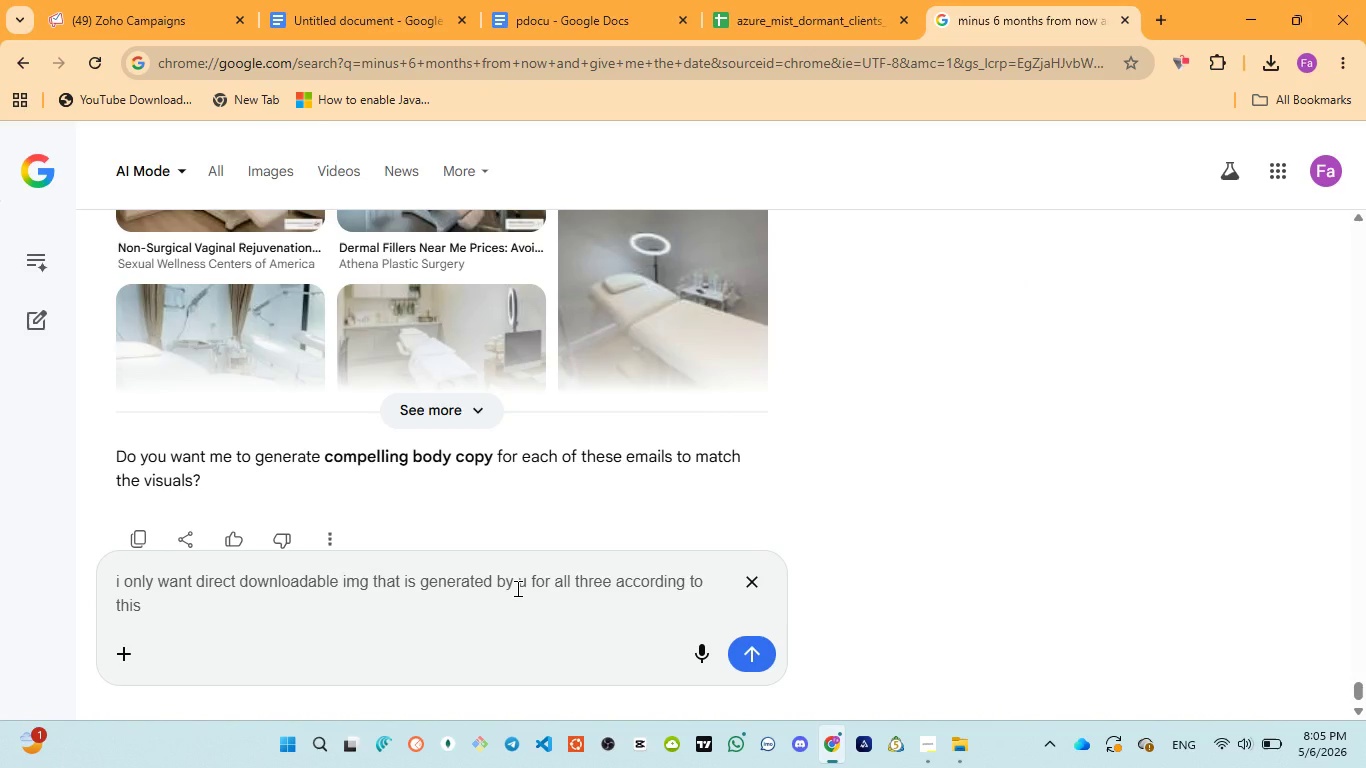 
key(Control+V)
 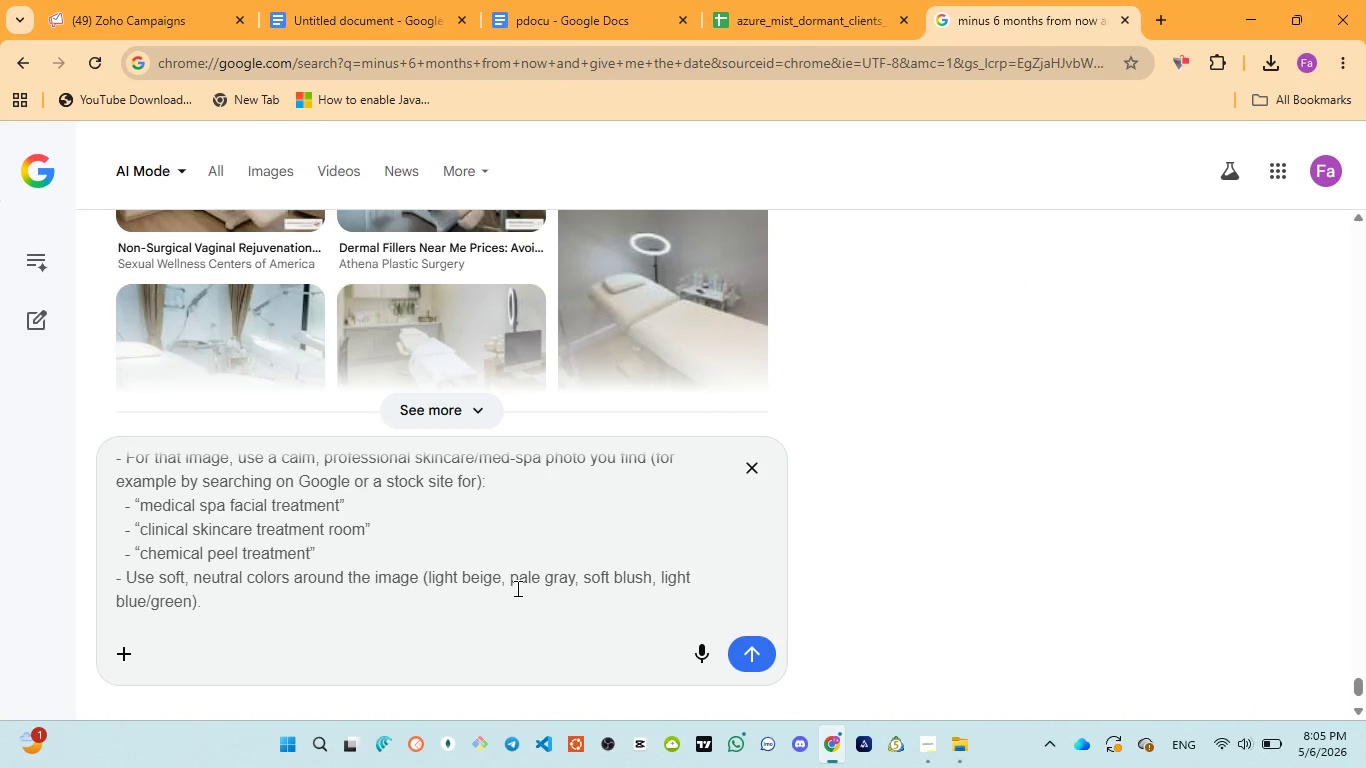 
key(Enter)
 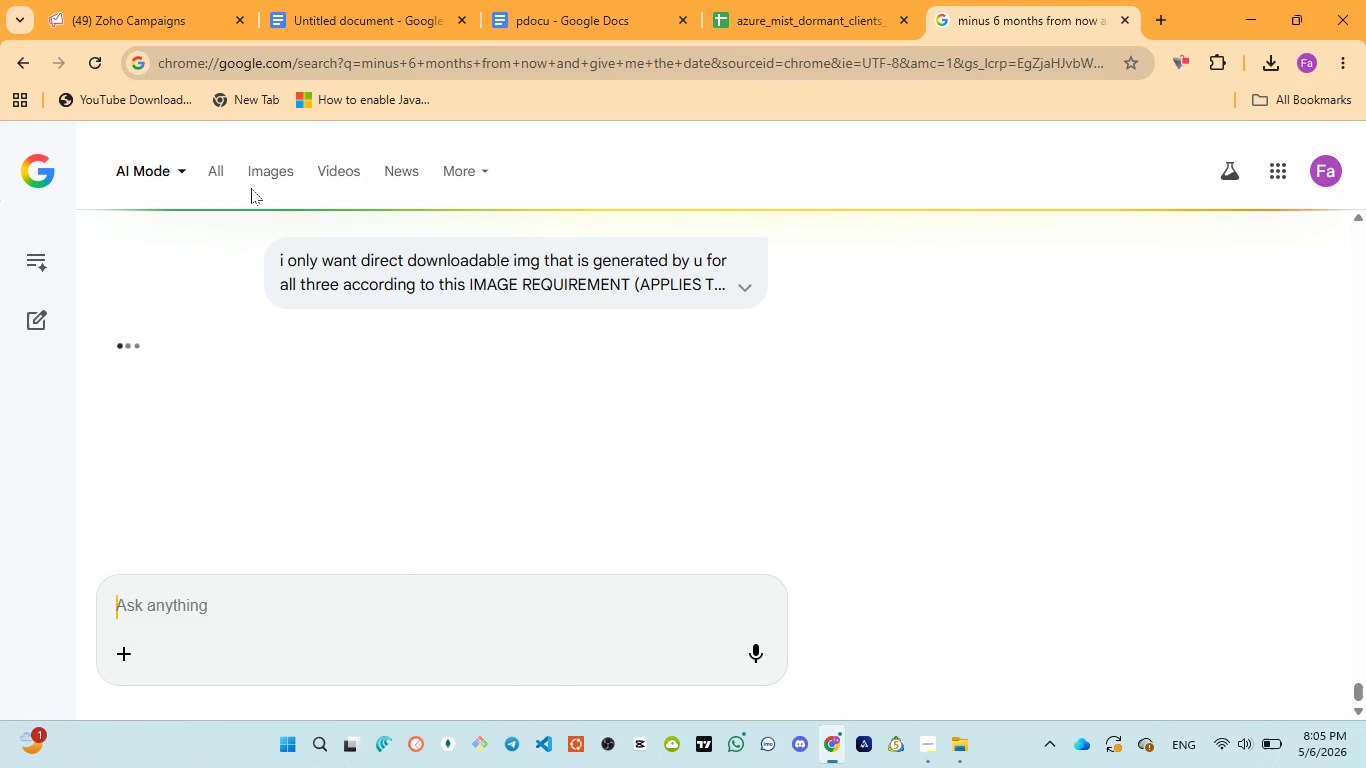 
left_click([147, 27])
 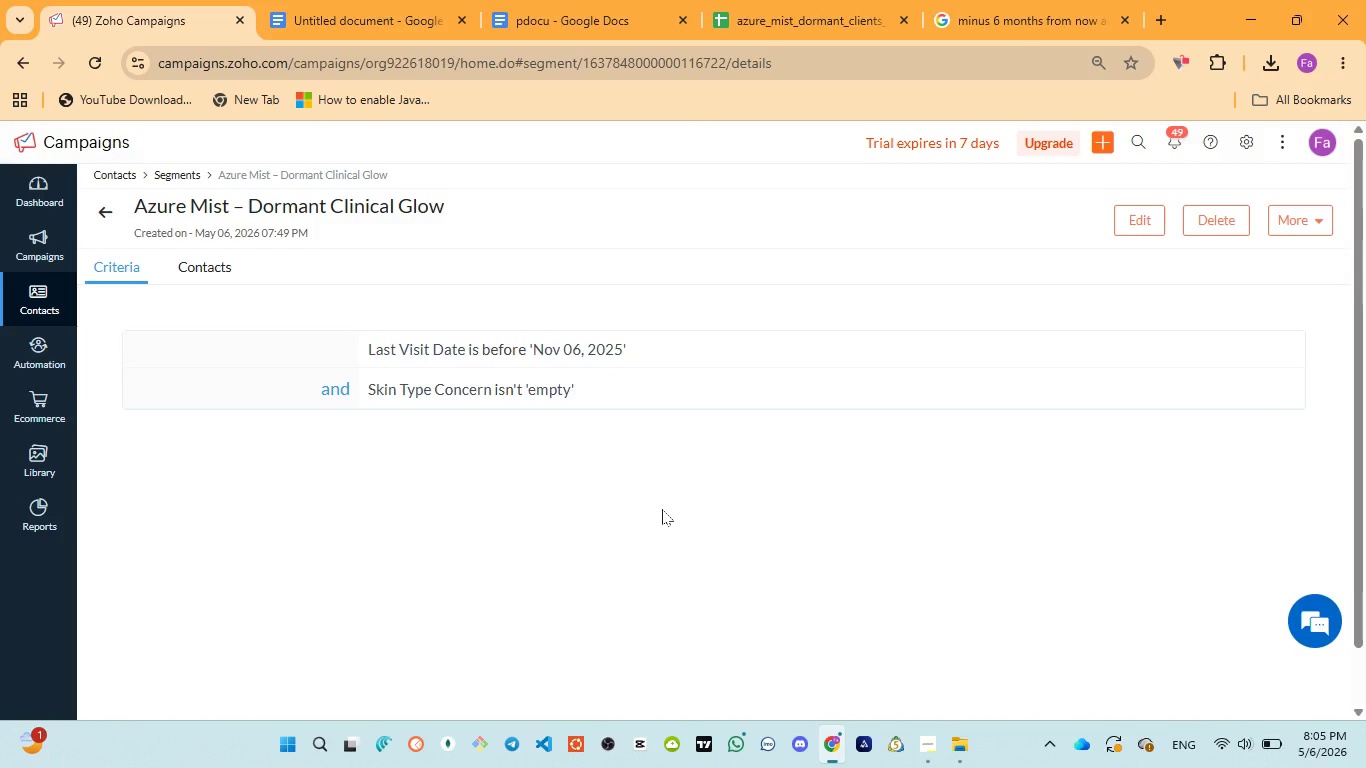 
wait(51.01)
 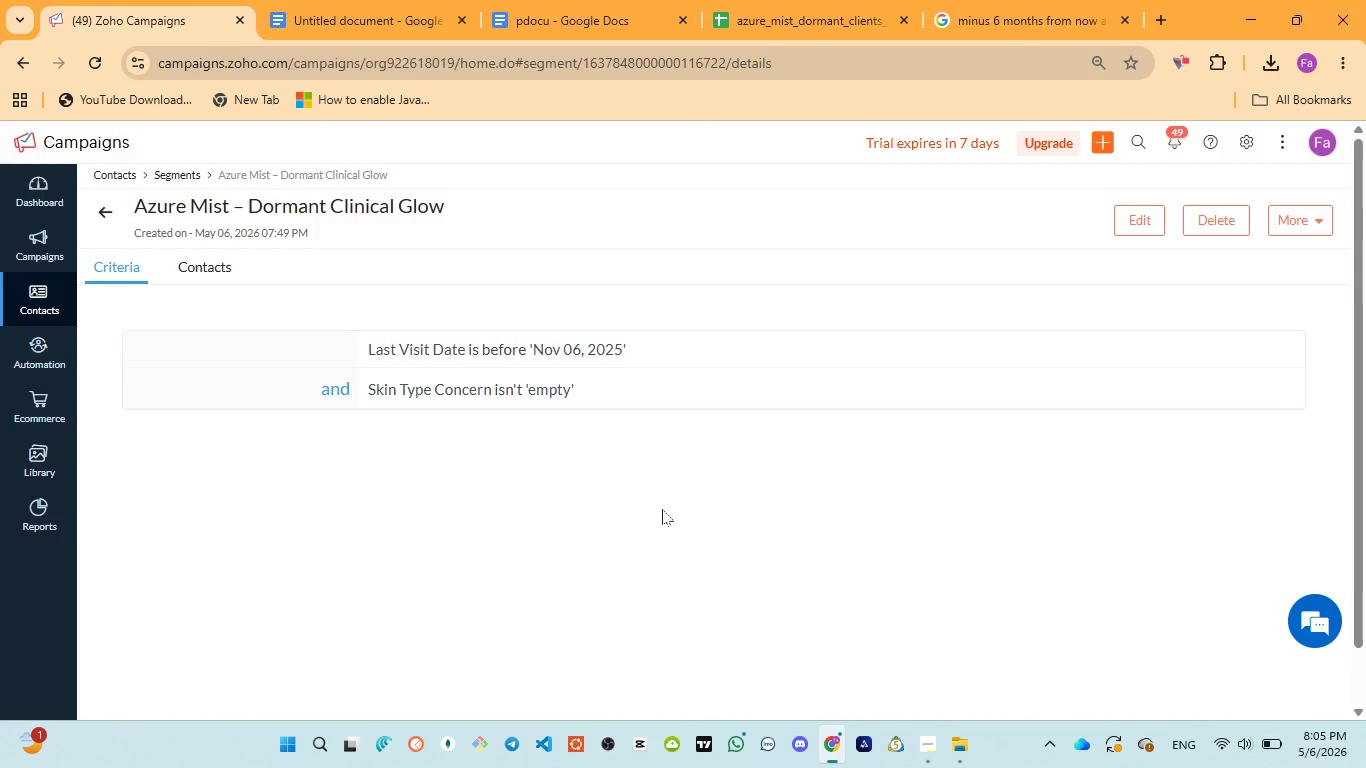 
left_click([1014, 34])
 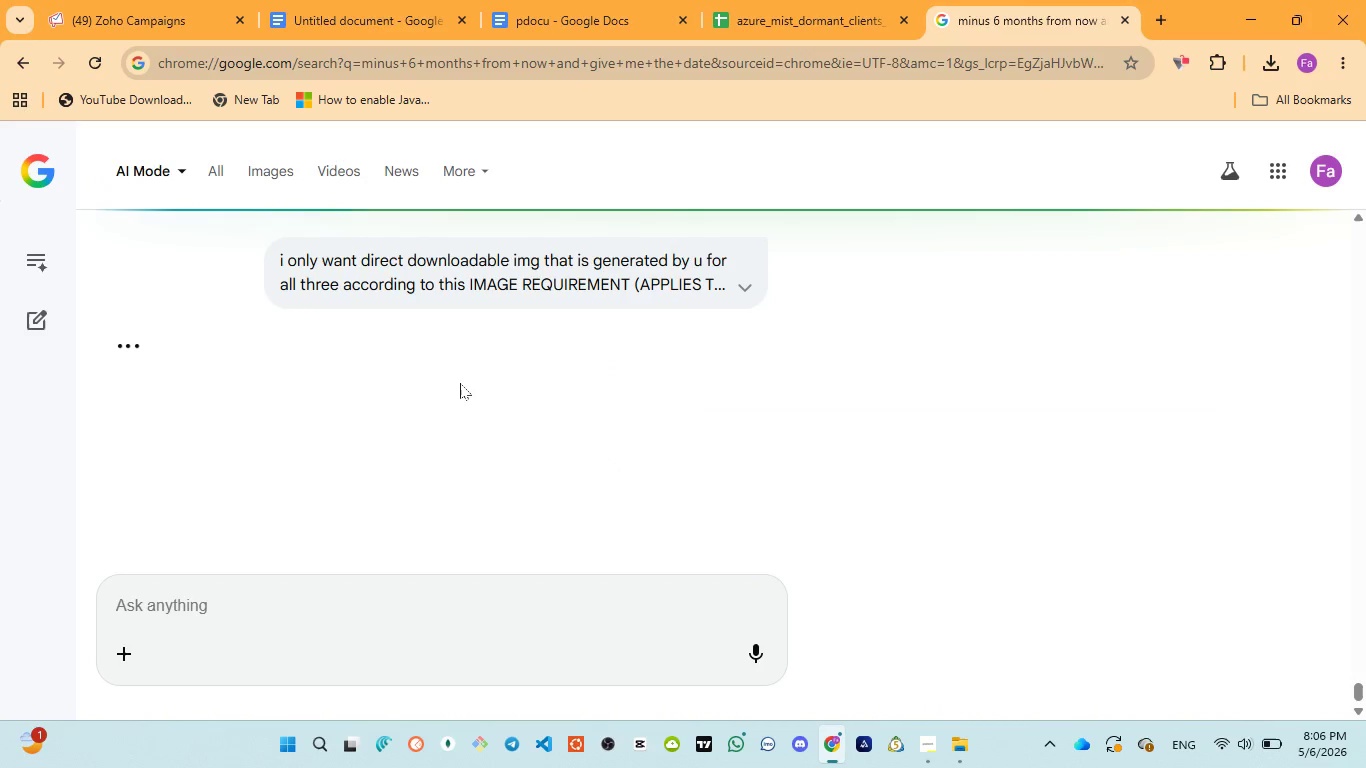 
scroll: coordinate [502, 493], scroll_direction: down, amount: 45.0
 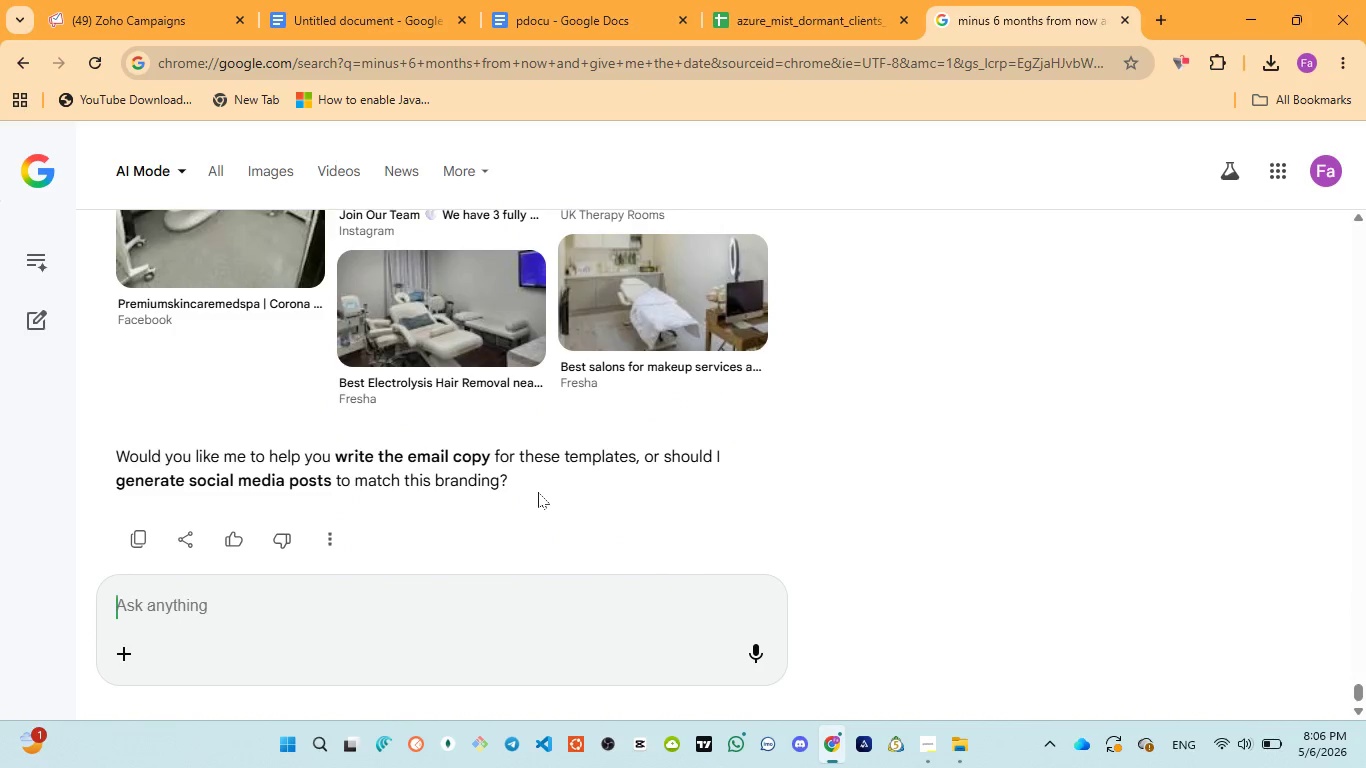 
scroll: coordinate [526, 519], scroll_direction: up, amount: 2.0
 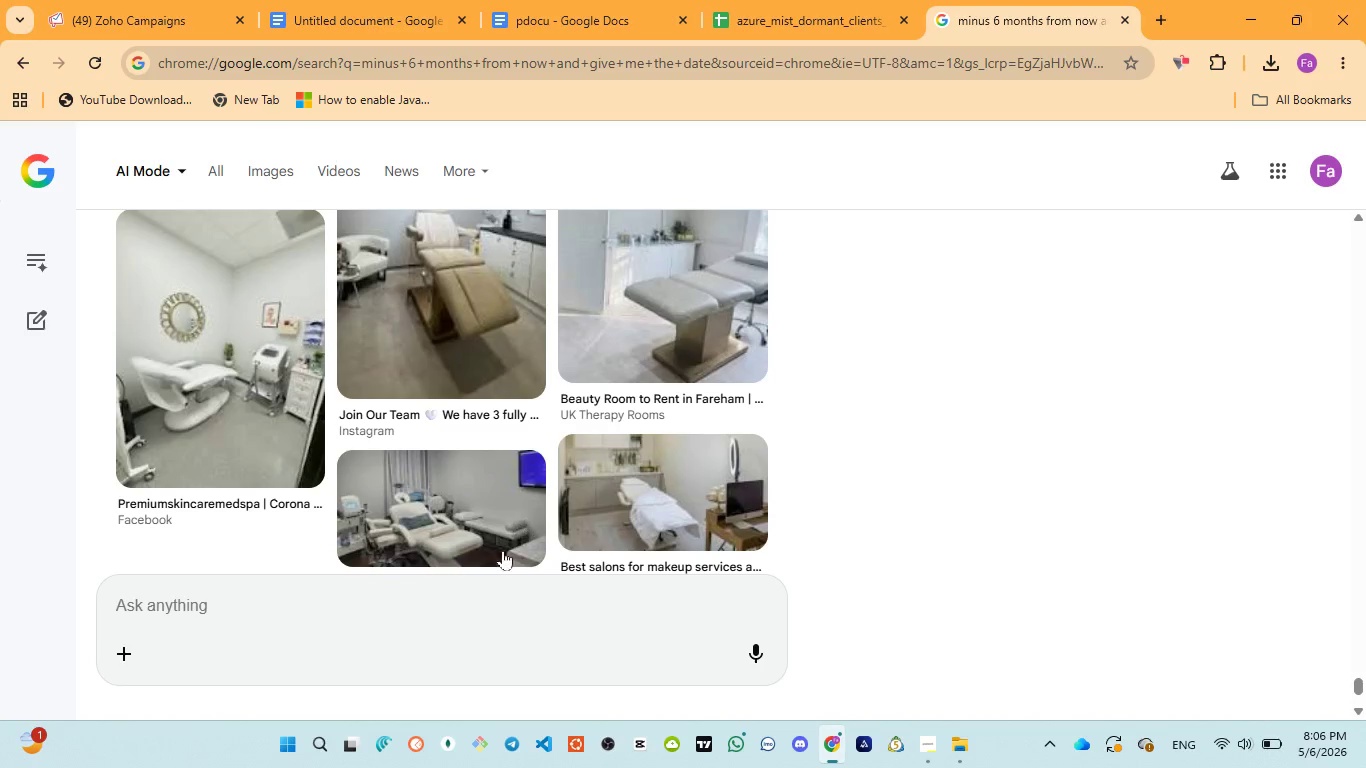 
scroll: coordinate [492, 570], scroll_direction: down, amount: 2.0
 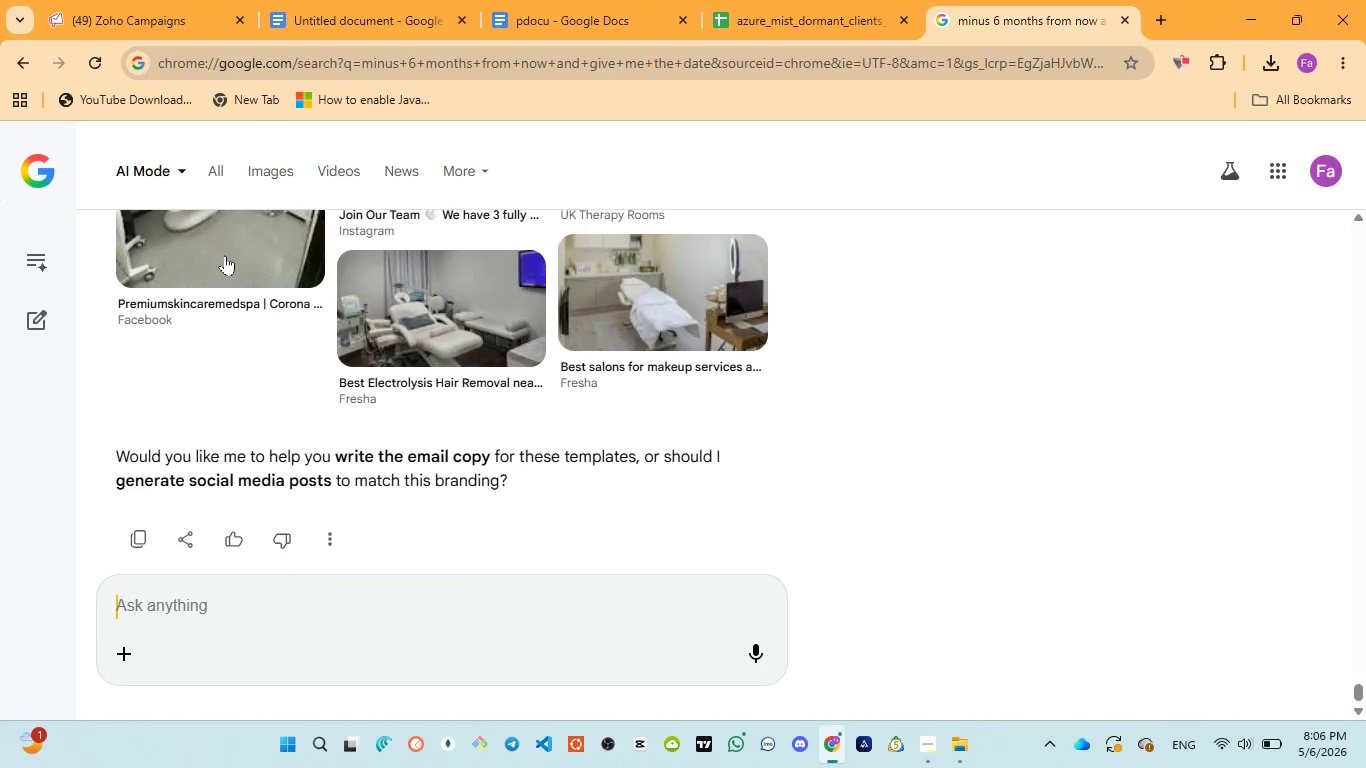 
left_click([225, 255])
 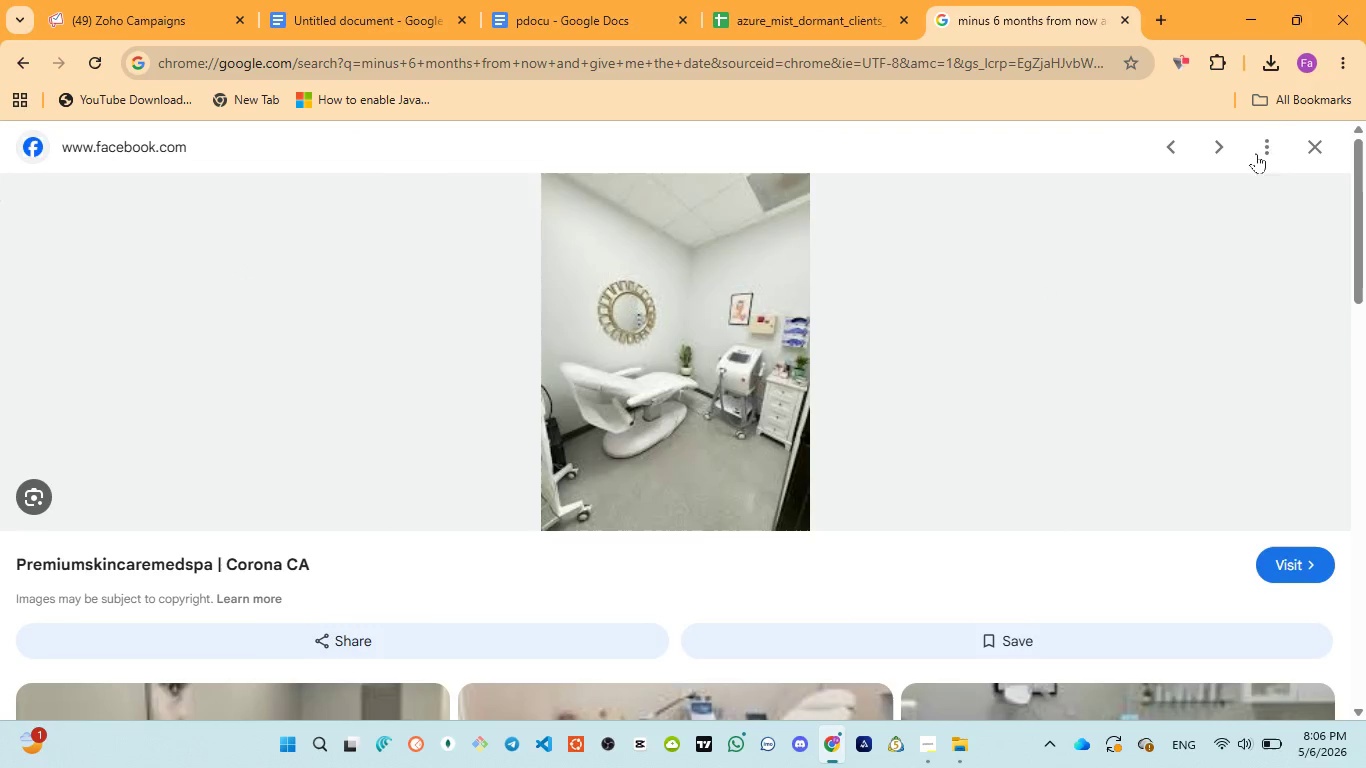 
left_click([1308, 144])
 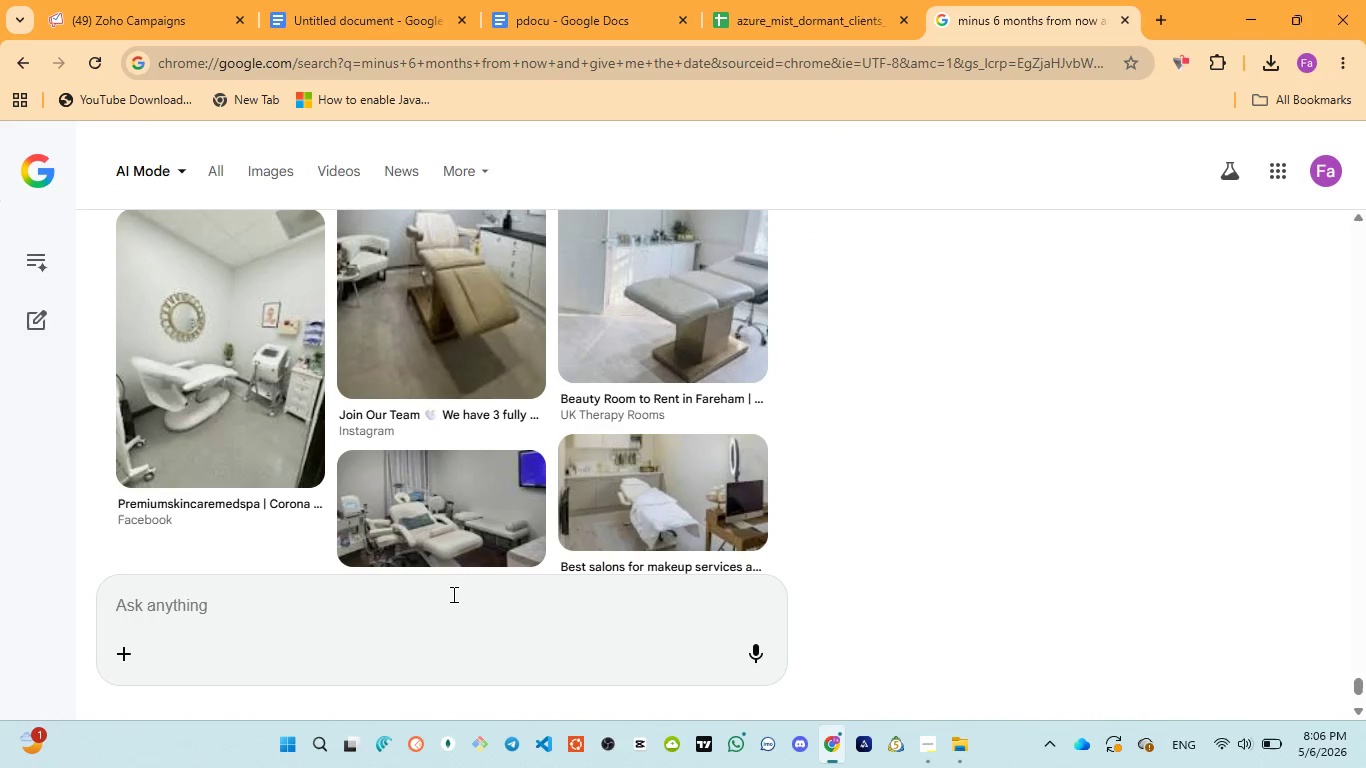 
left_click([452, 596])
 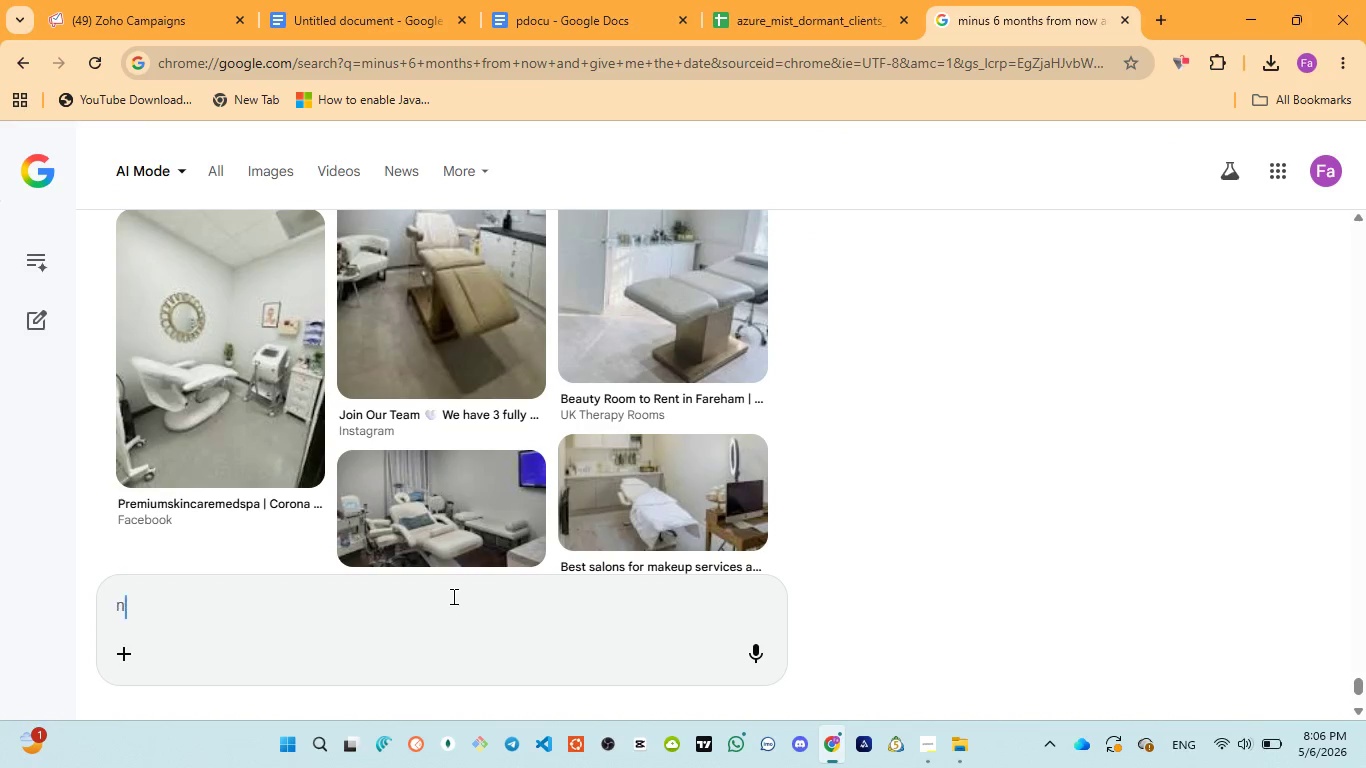 
type(no i told u all ur given img are not downloadble i said just ger=)
key(Backspace)
key(Backspace)
type(nerate all img and give me each seprately do)
key(Backspace)
key(Backspace)
type(i do not want any img like u gave me from google)
 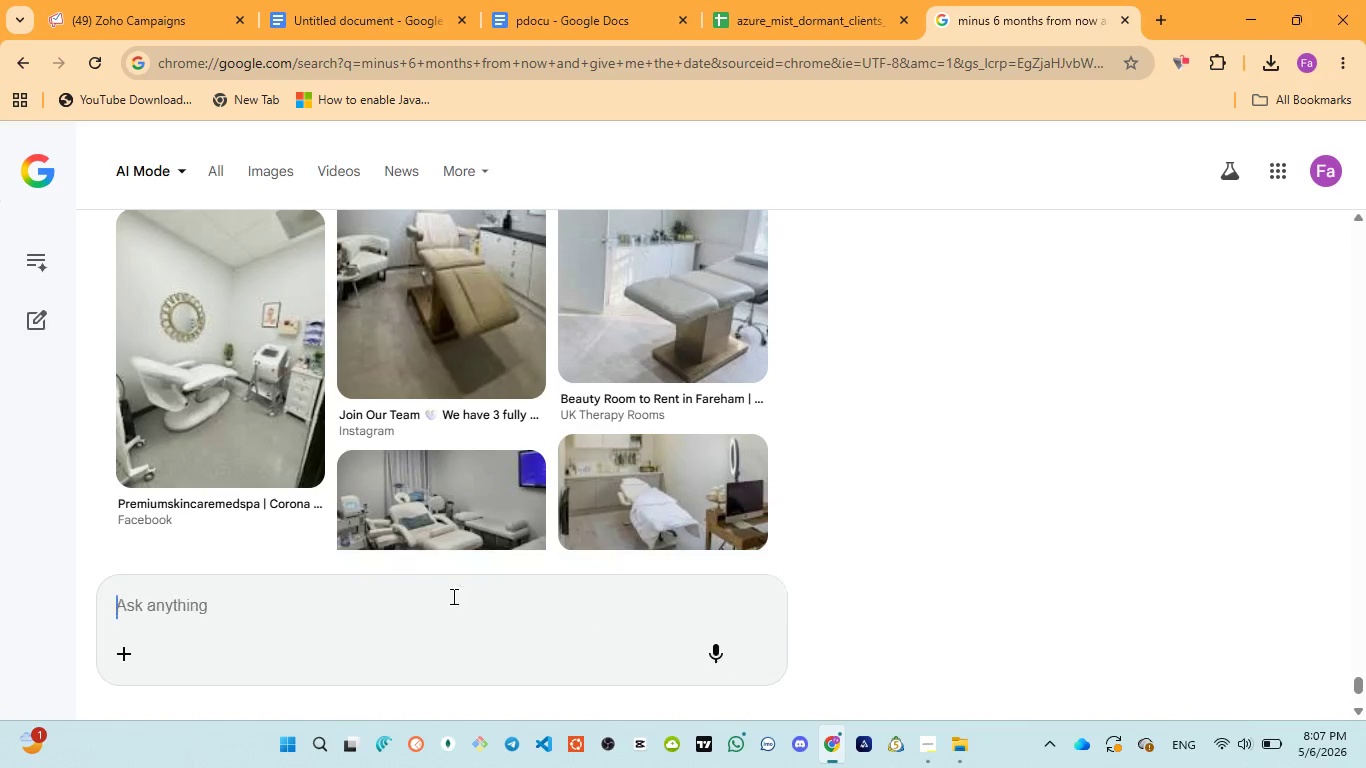 
key(Enter)
 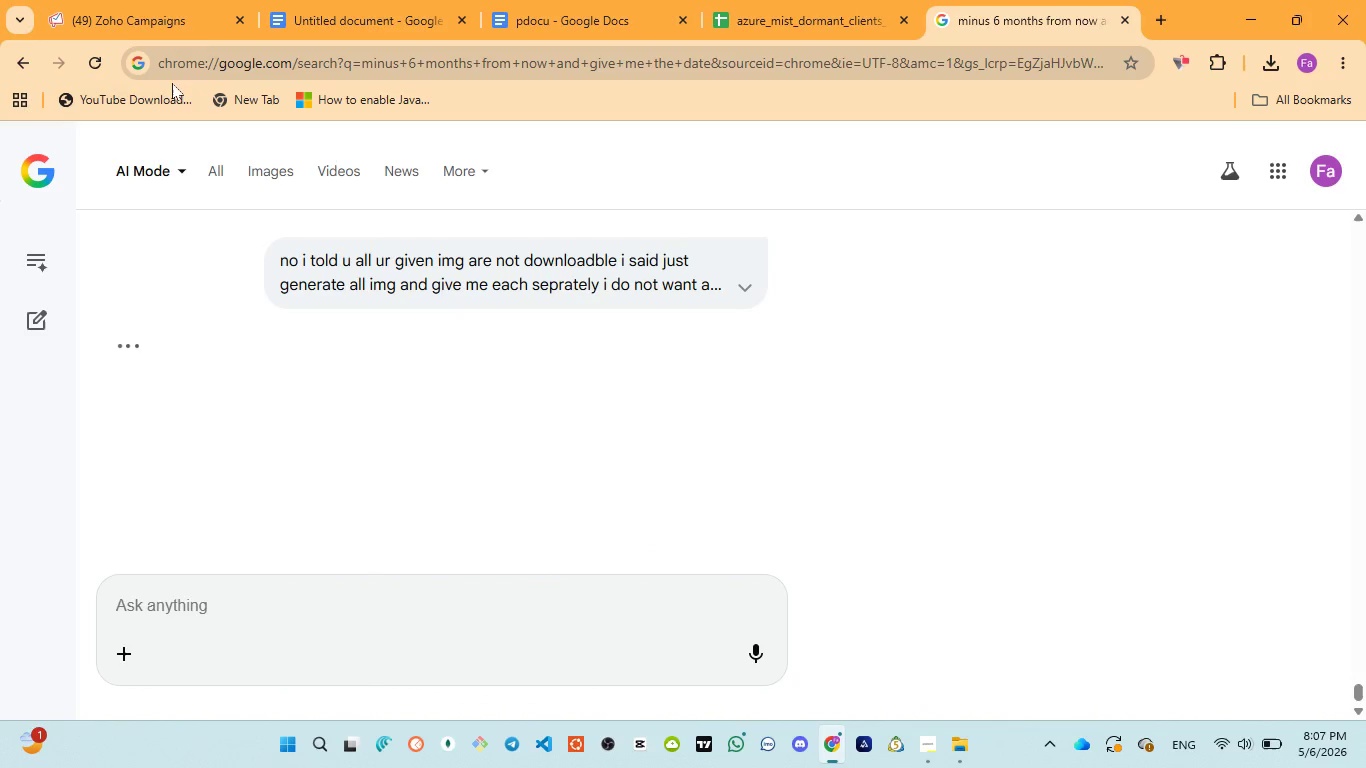 
wait(5.17)
 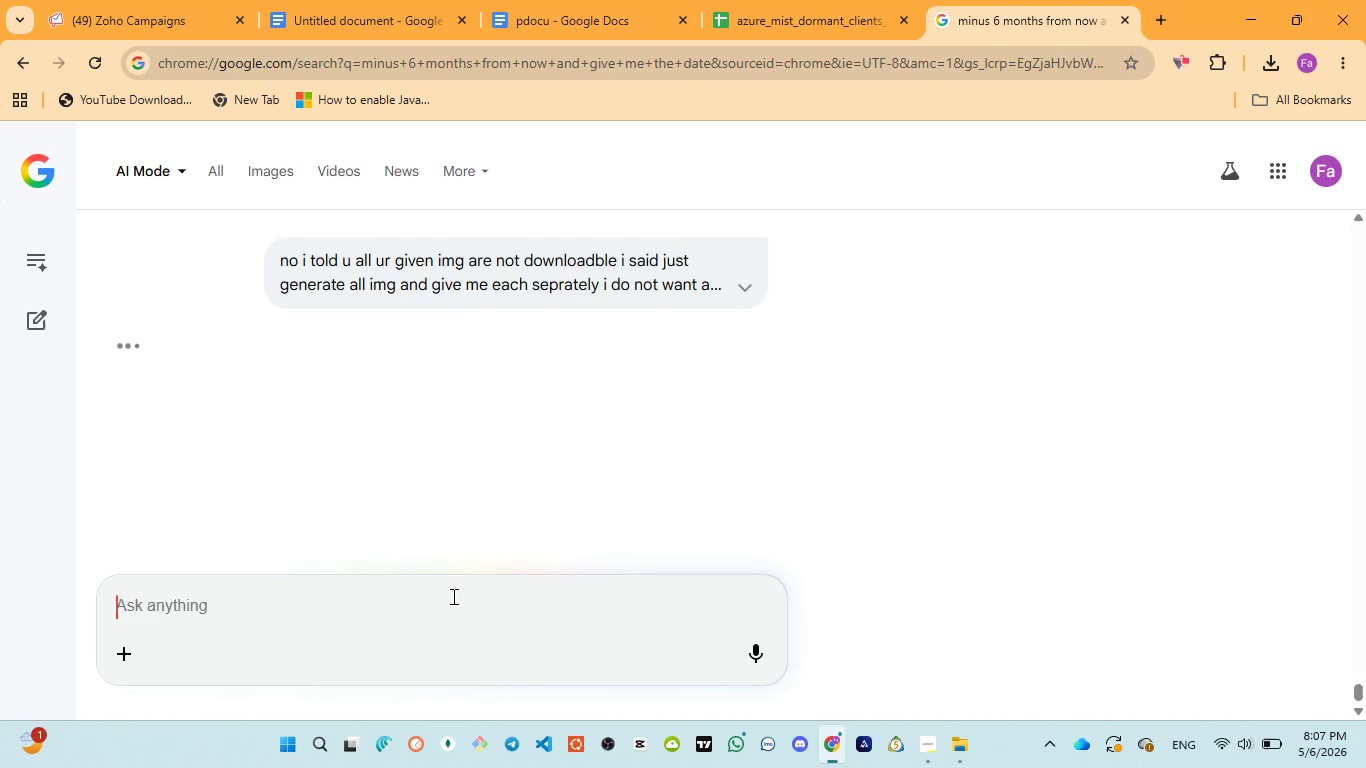 
scroll: coordinate [335, 309], scroll_direction: up, amount: 2.0
 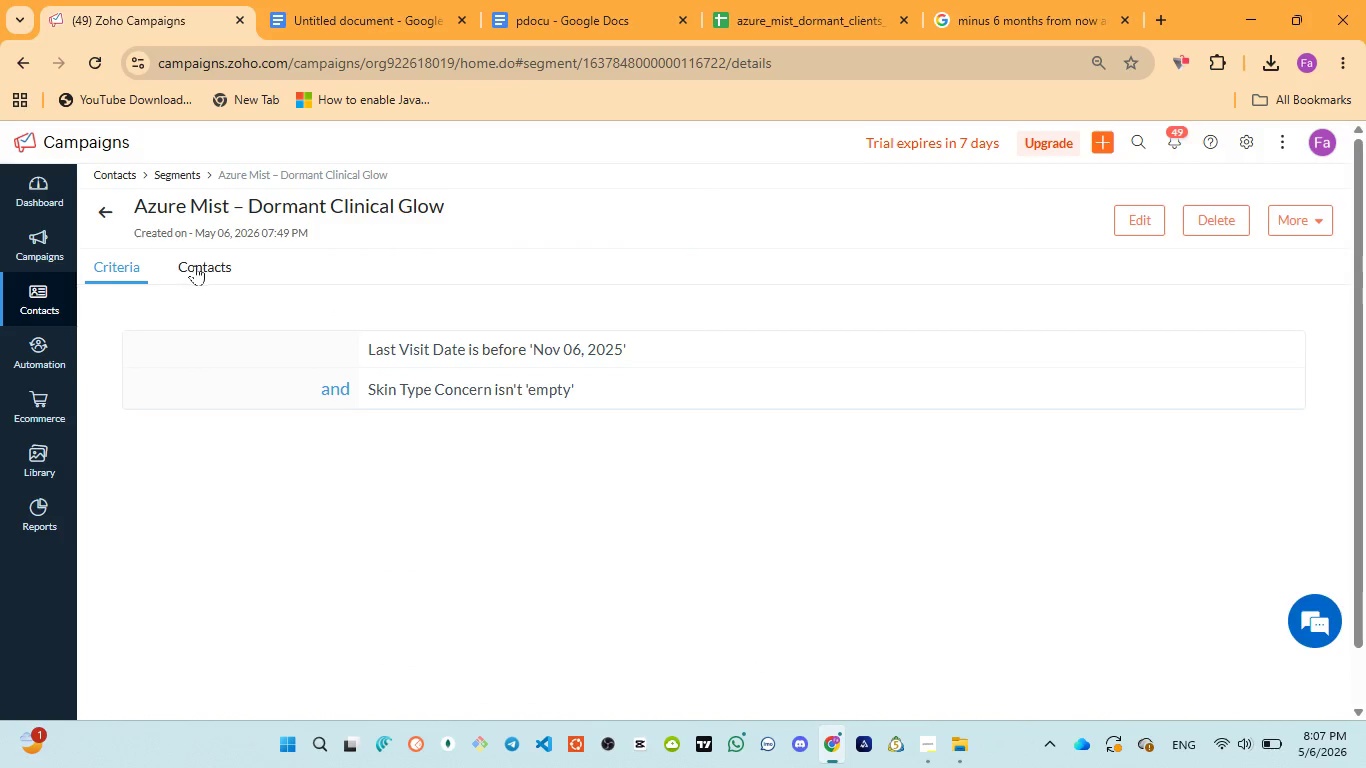 
left_click([197, 265])
 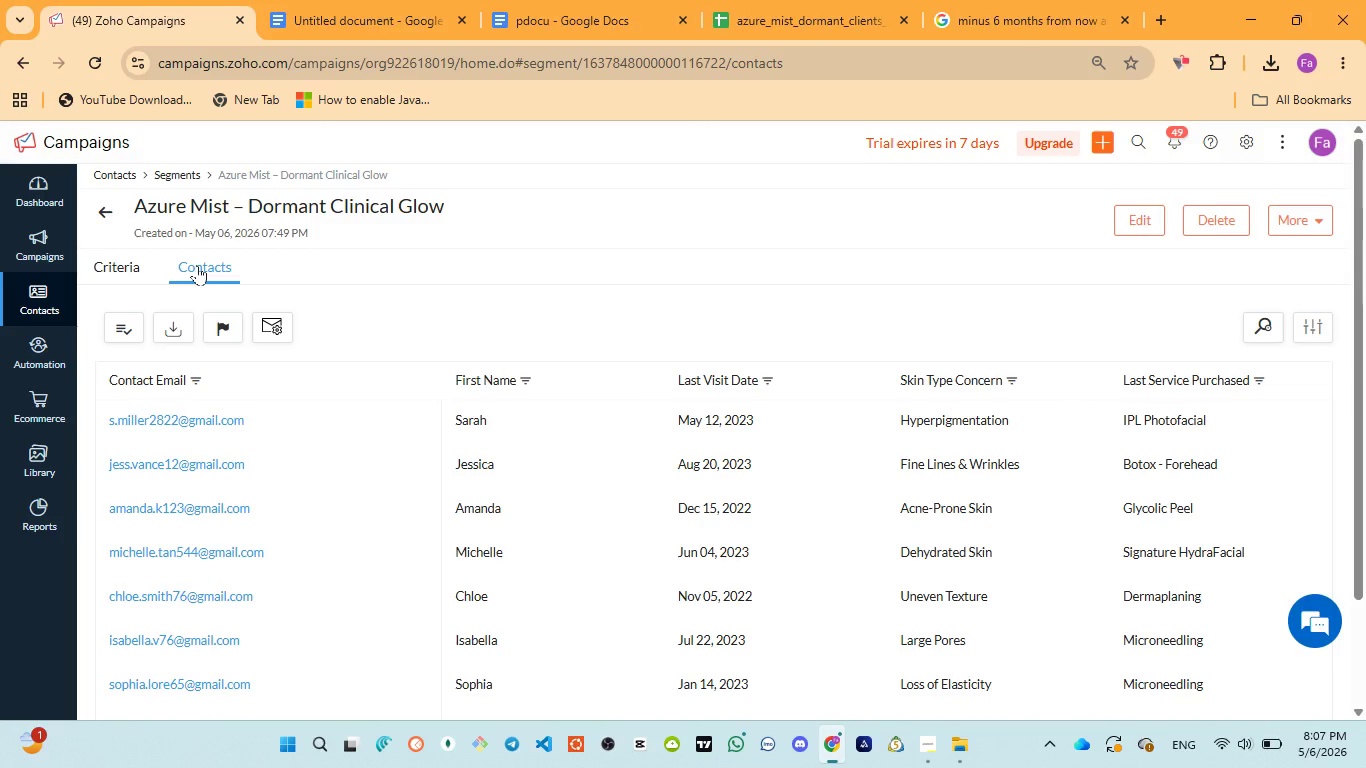 
wait(35.19)
 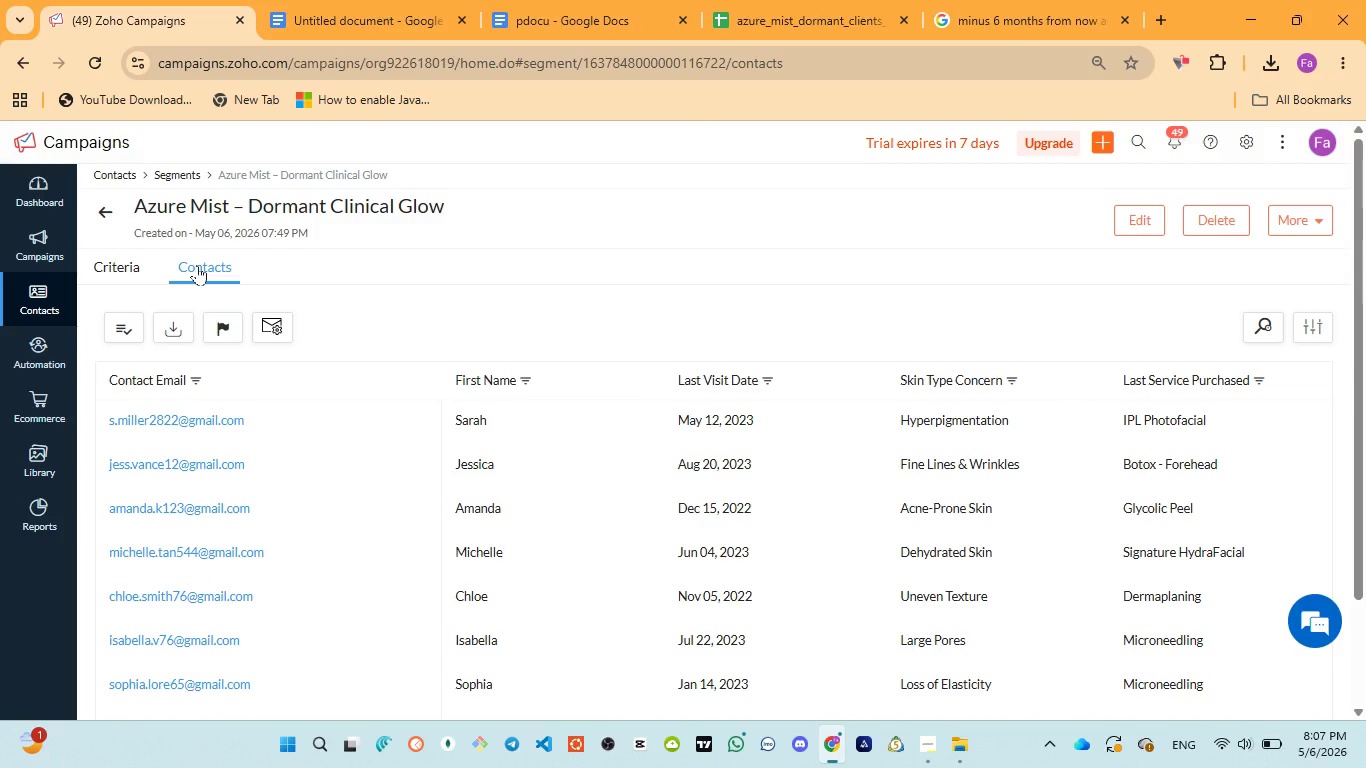 
left_click([1021, 6])
 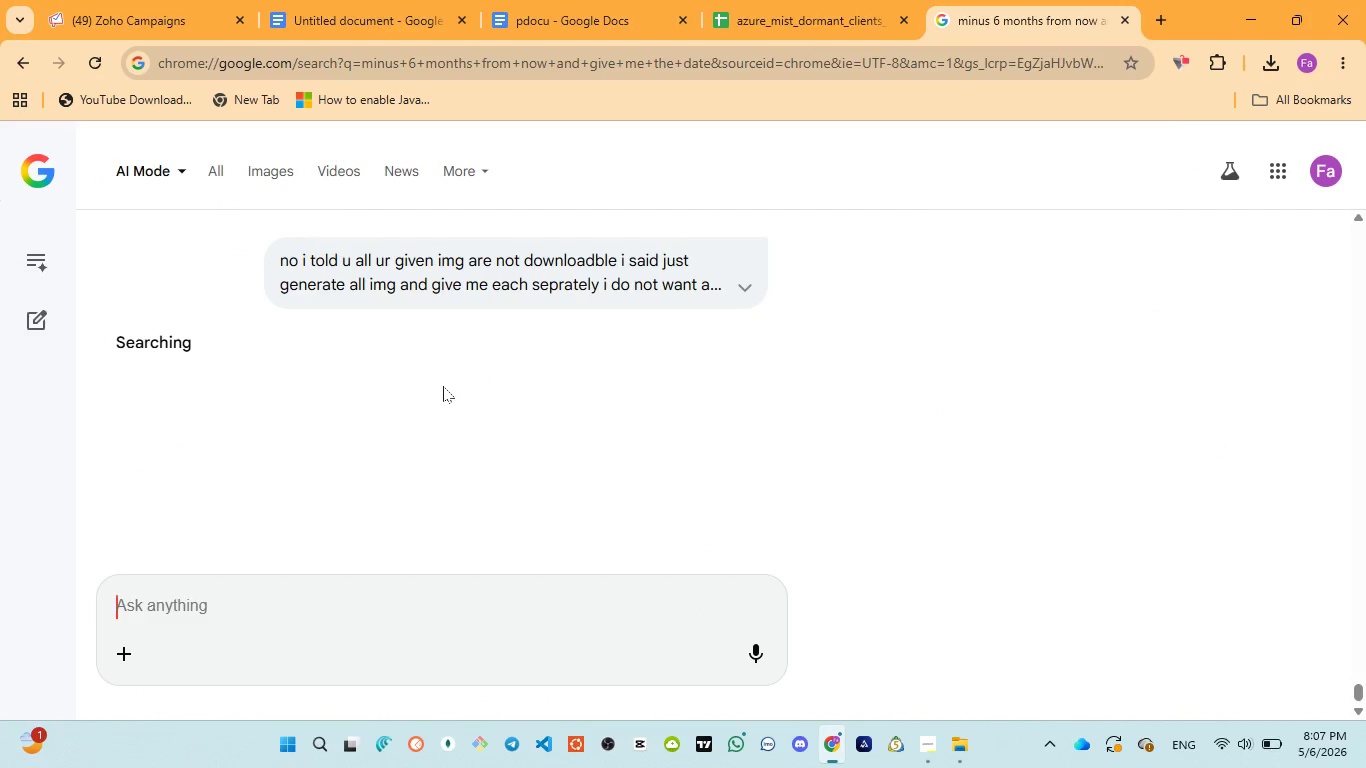 
scroll: coordinate [443, 387], scroll_direction: down, amount: 1.0
 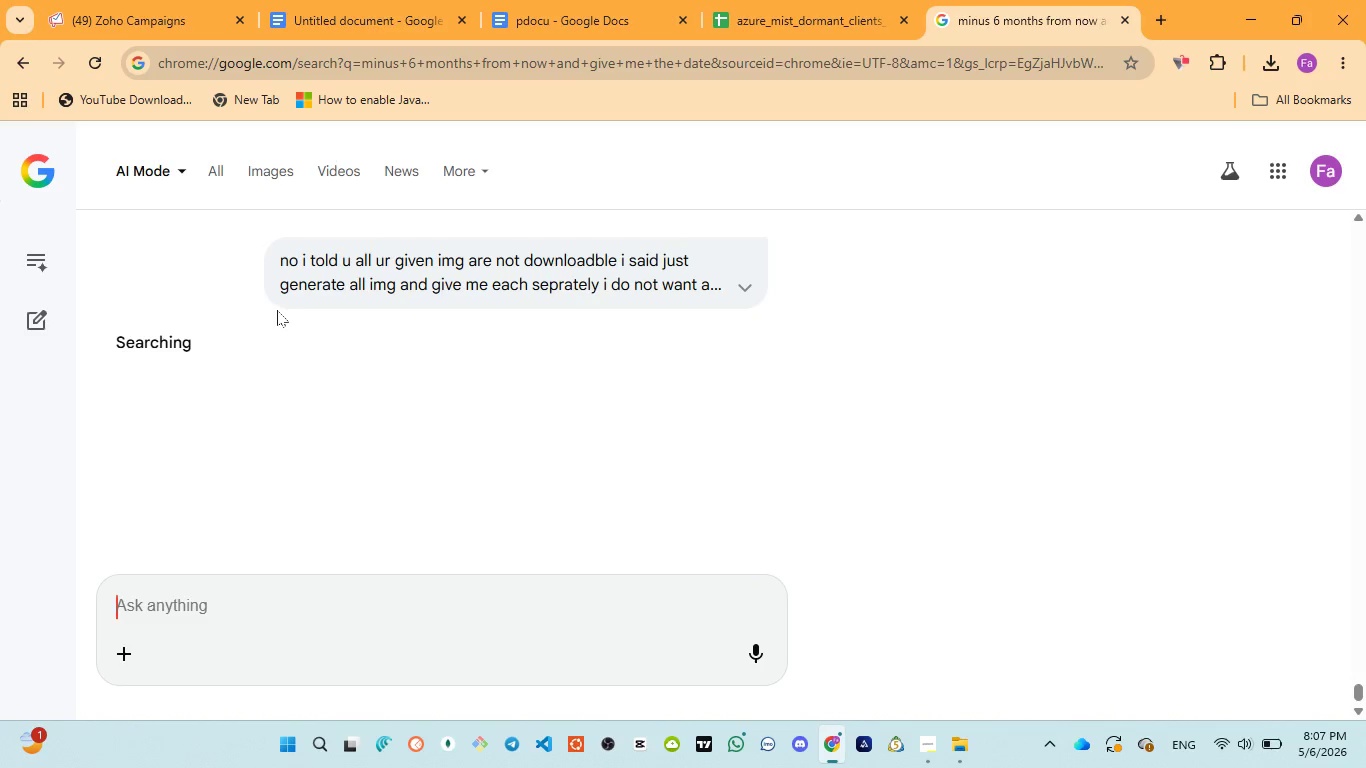 
left_click([122, 17])
 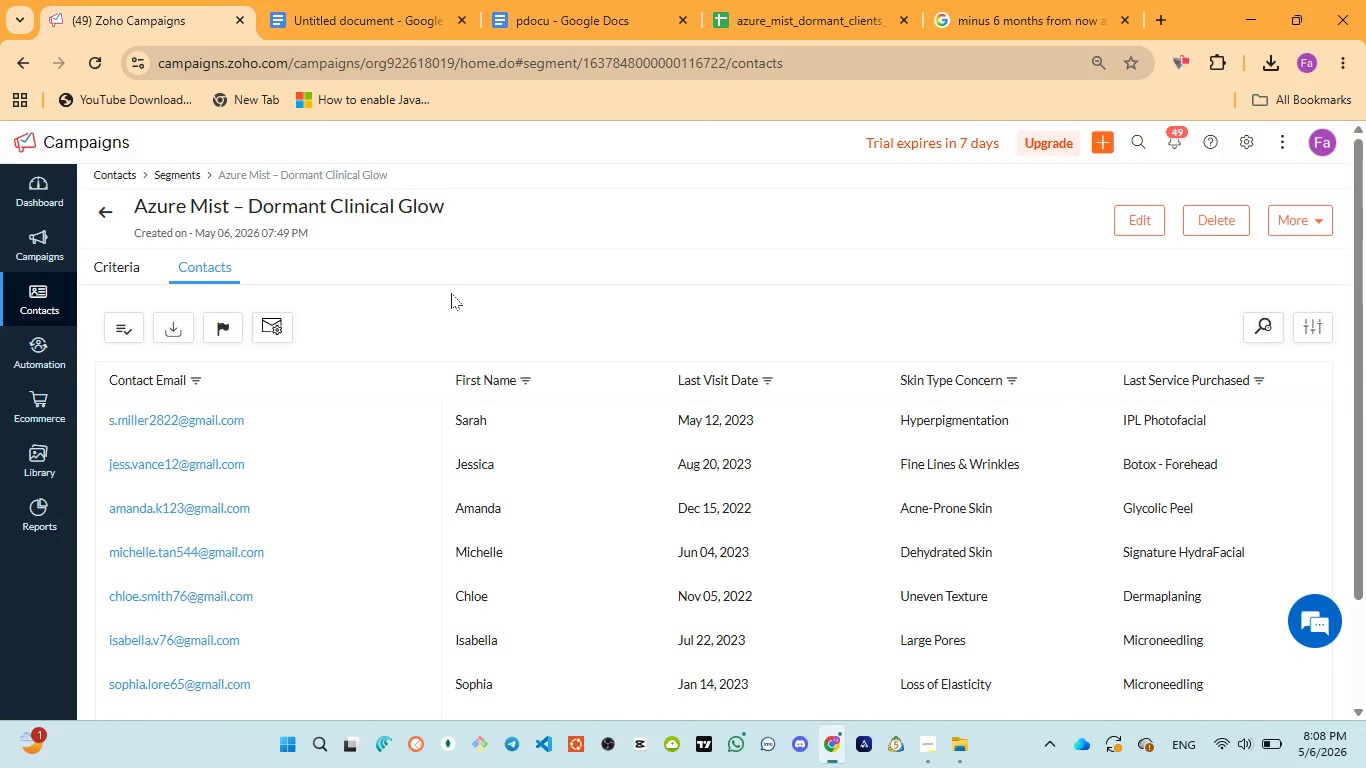 
wait(23.27)
 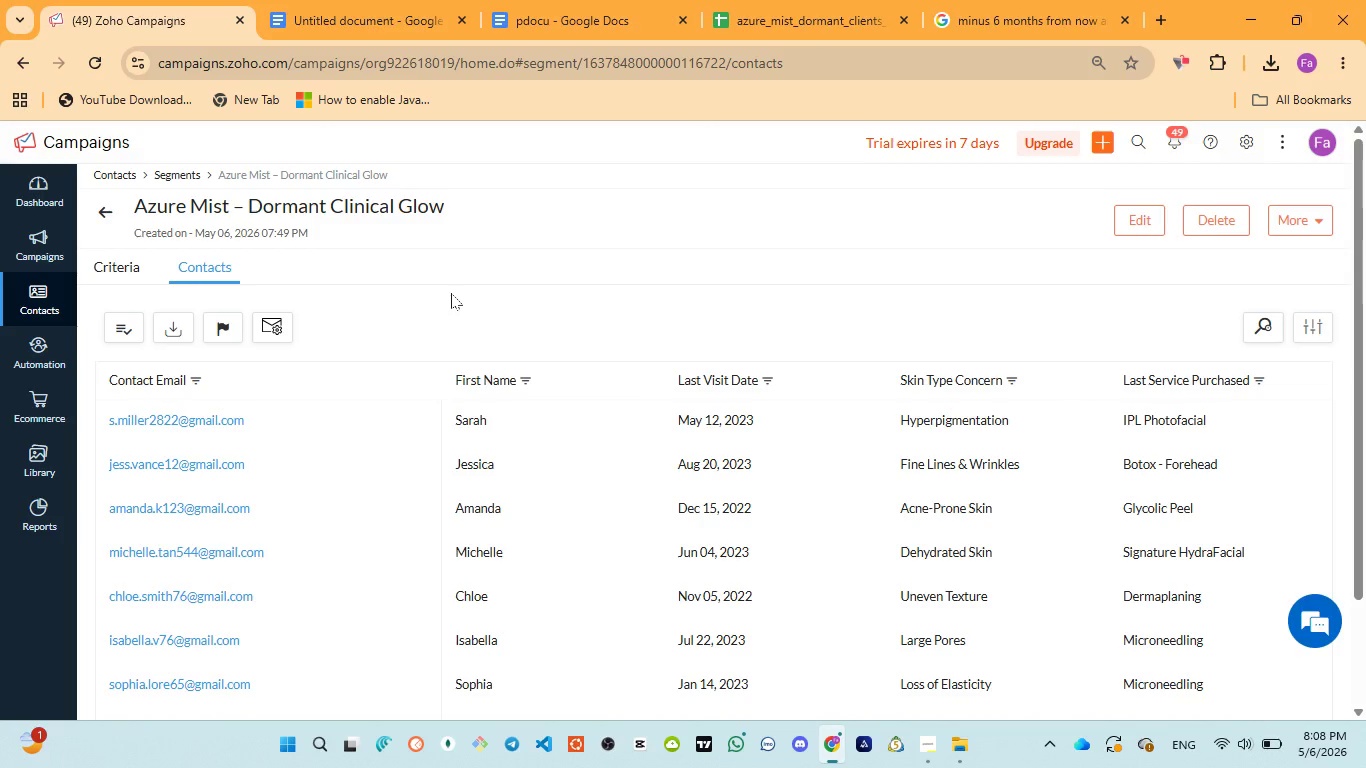 
left_click([939, 3])
 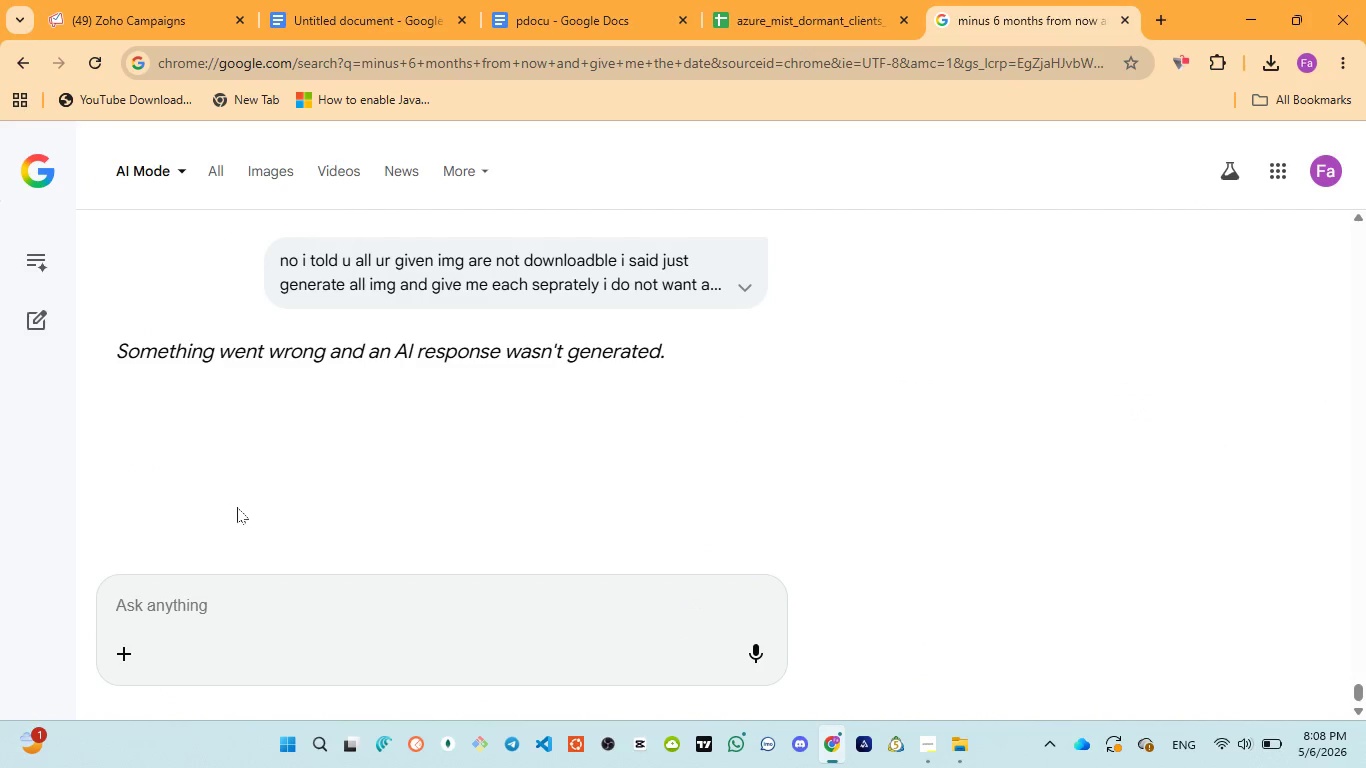 
scroll: coordinate [241, 506], scroll_direction: down, amount: 2.0
 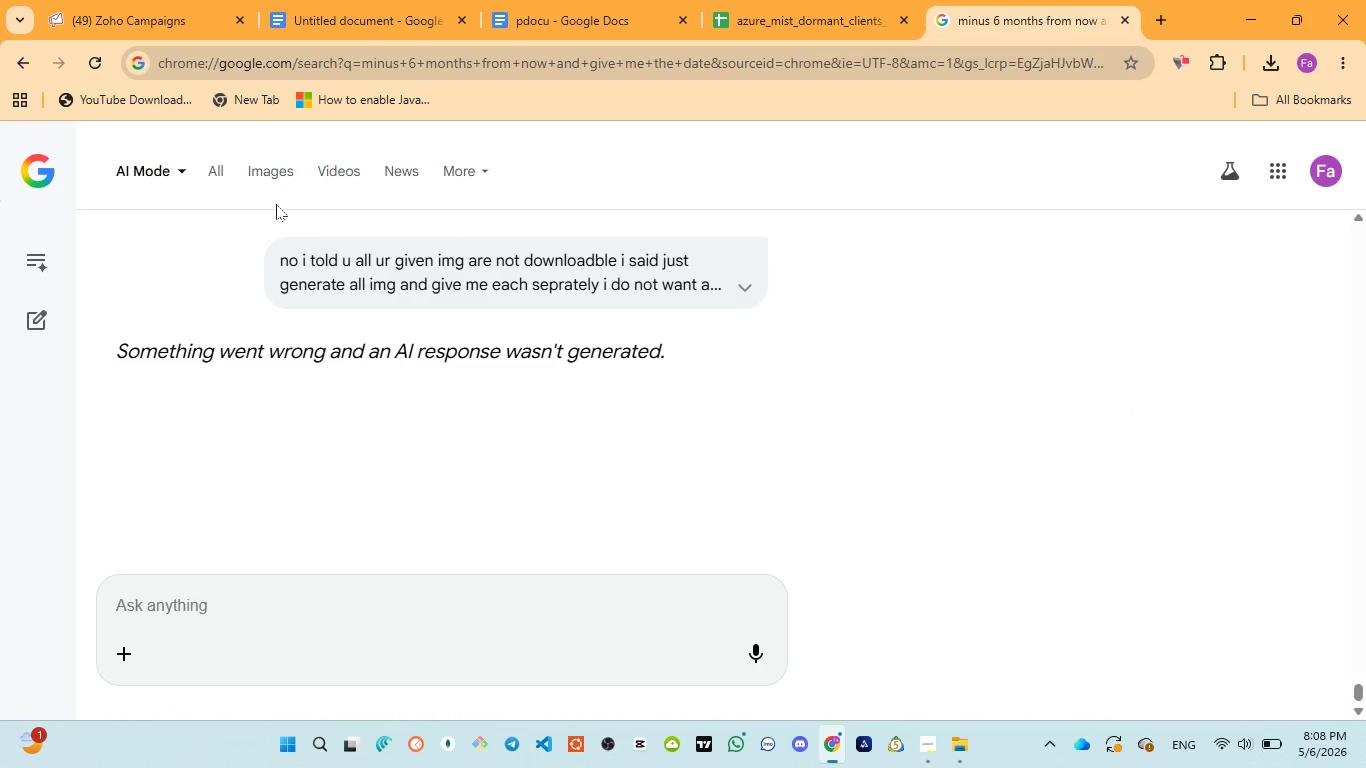 
left_click_drag(start_coordinate=[268, 250], to_coordinate=[416, 274])
 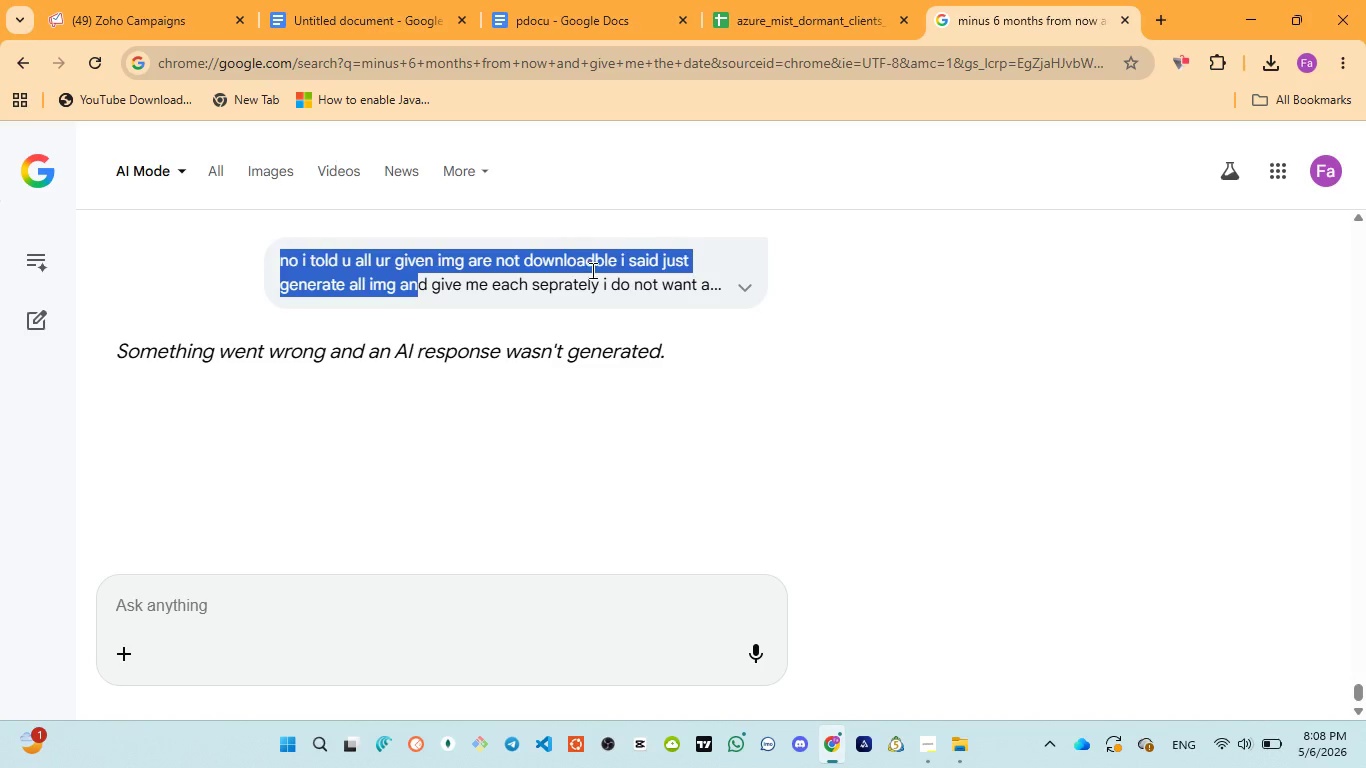 
left_click([591, 270])
 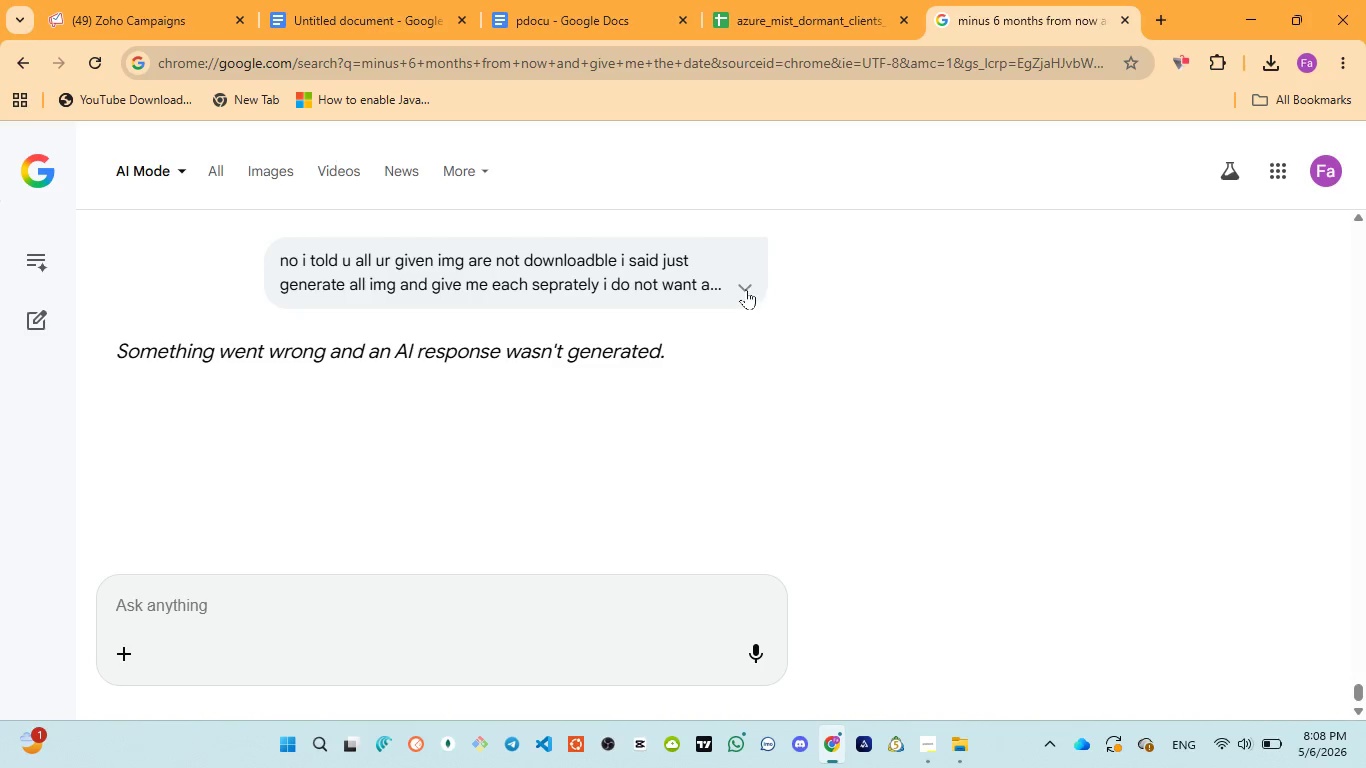 
double_click([745, 288])
 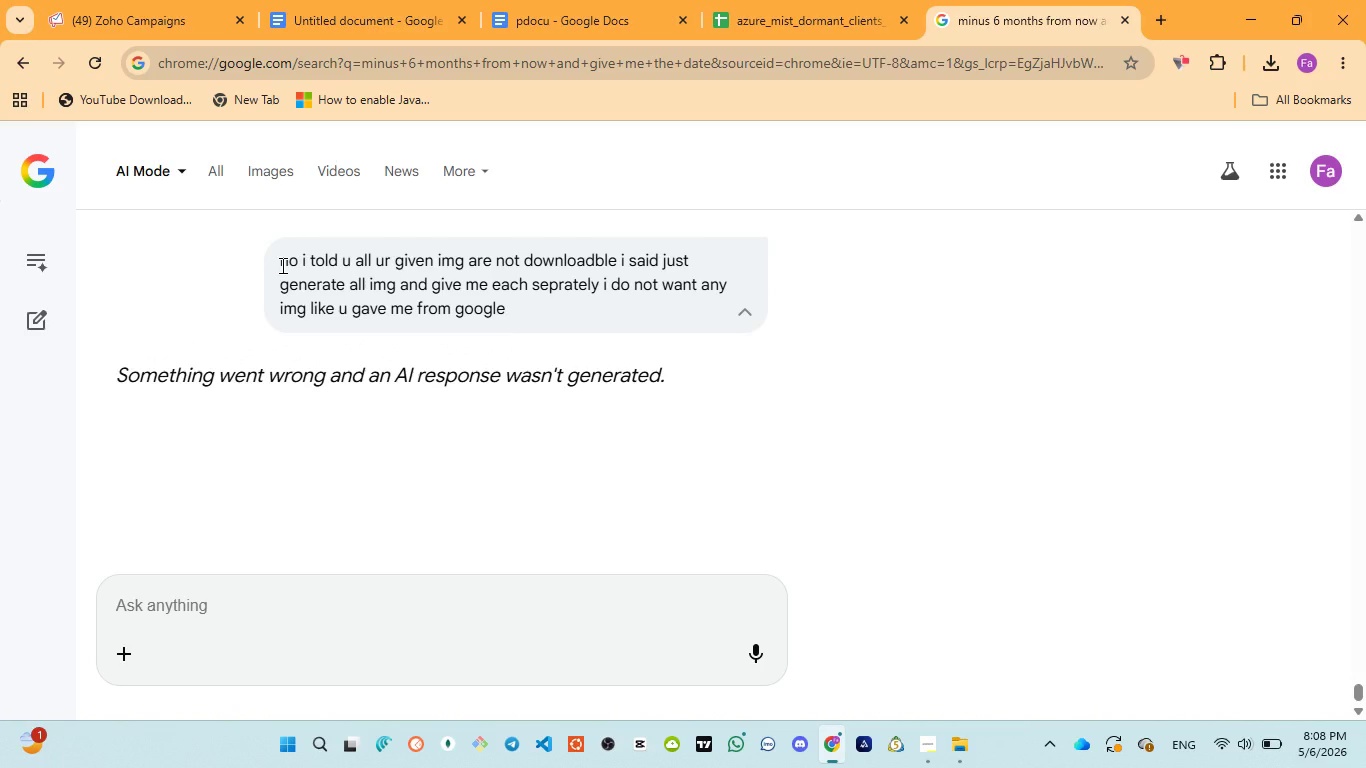 
left_click_drag(start_coordinate=[281, 265], to_coordinate=[514, 312])
 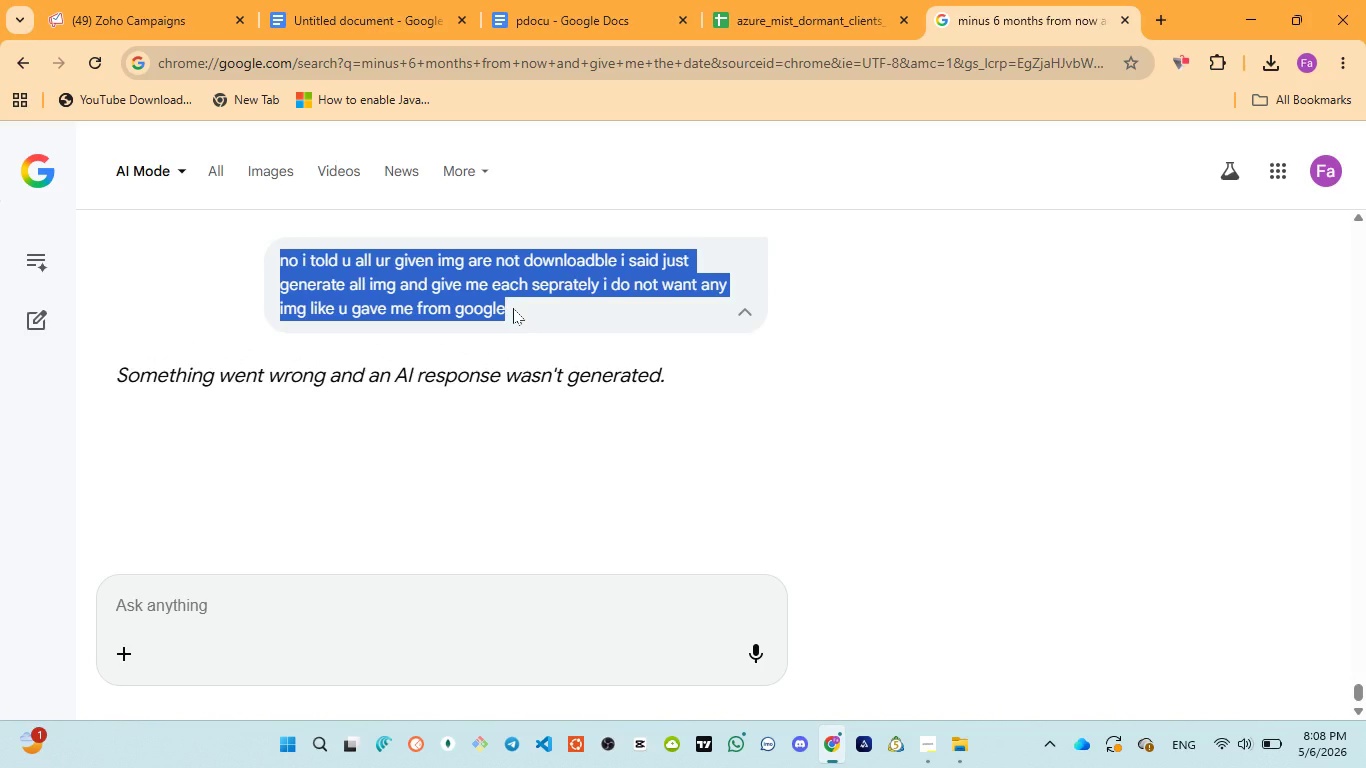 
key(Control+C)
 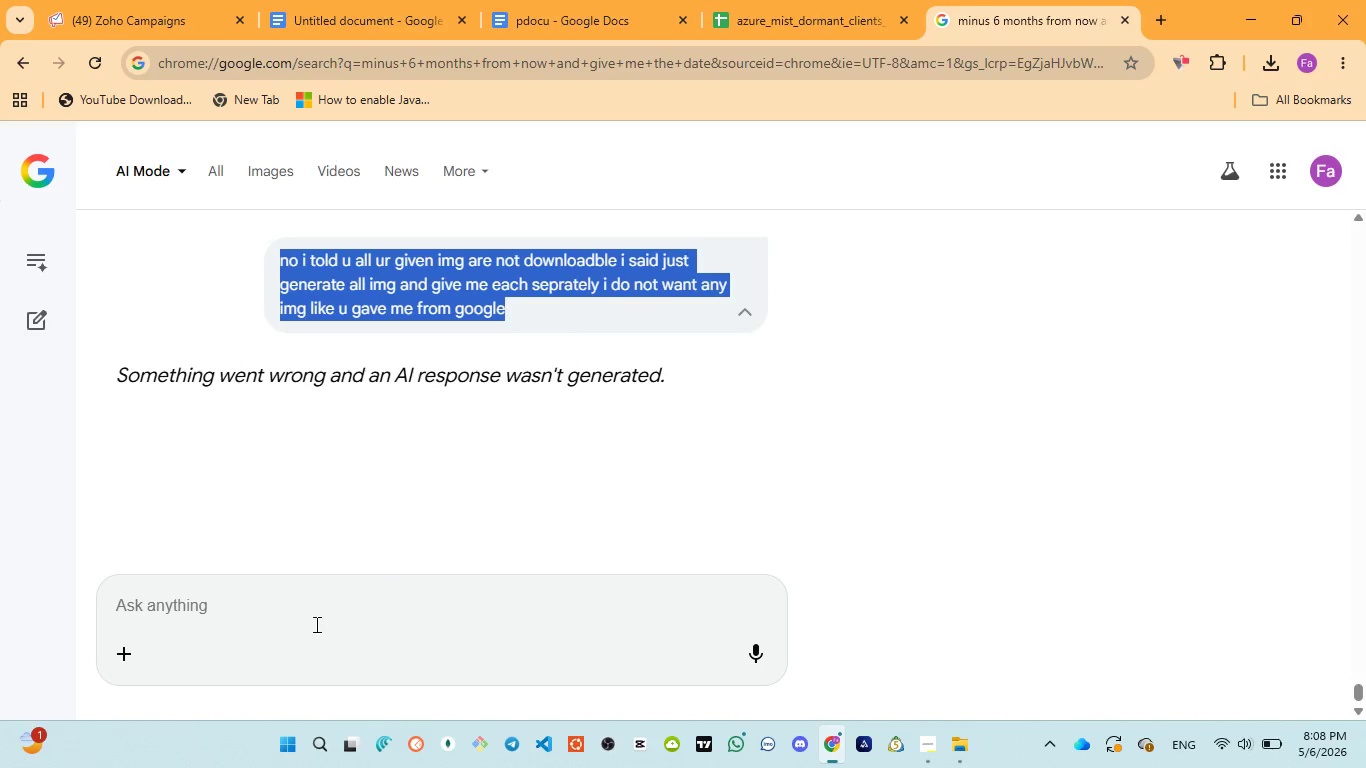 
left_click([315, 624])
 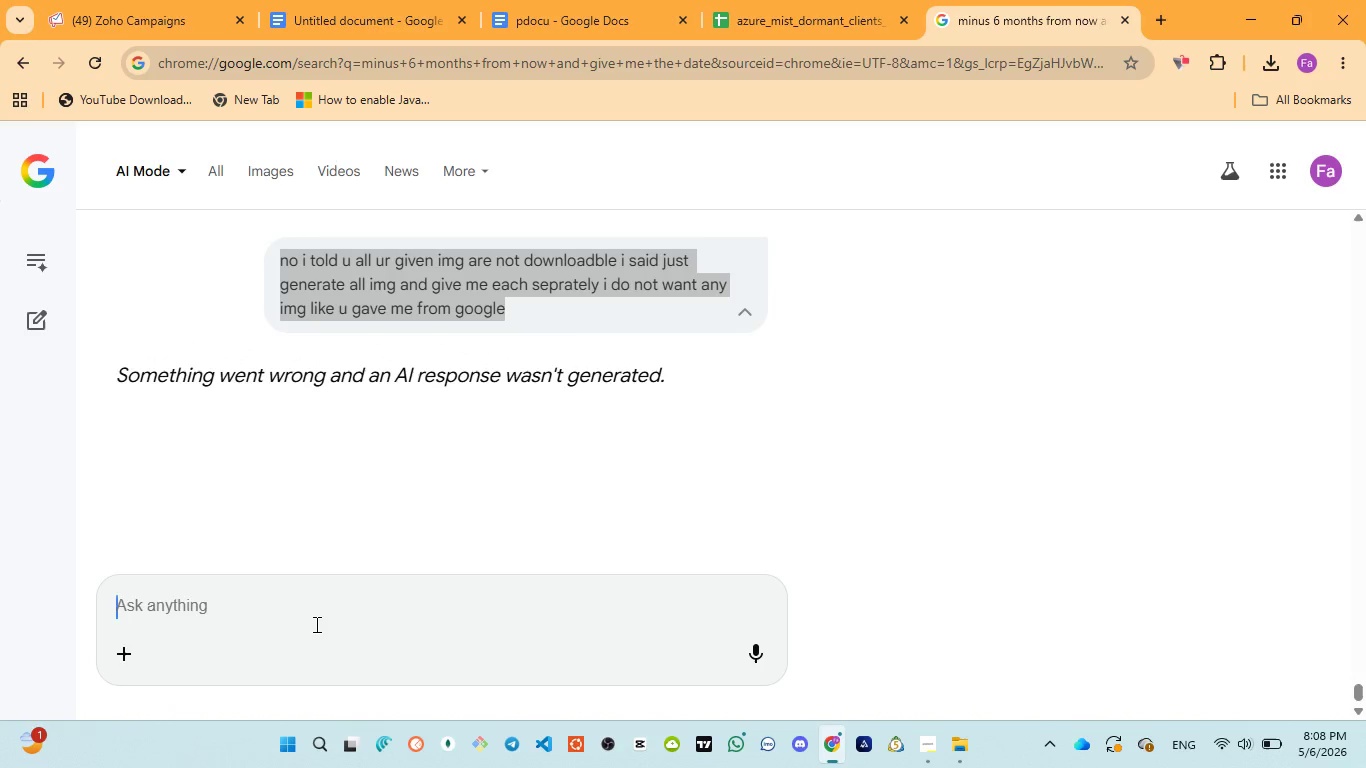 
key(Control+V)
 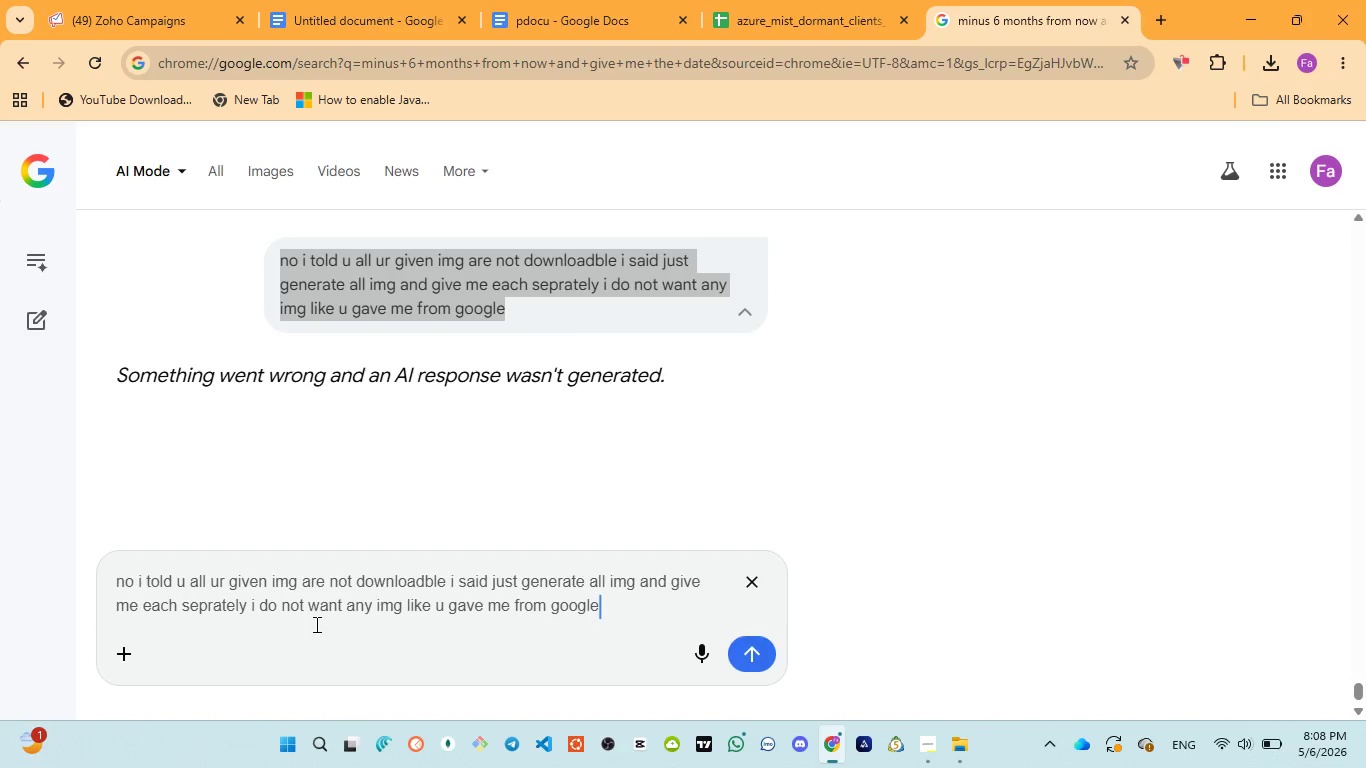 
key(Enter)
 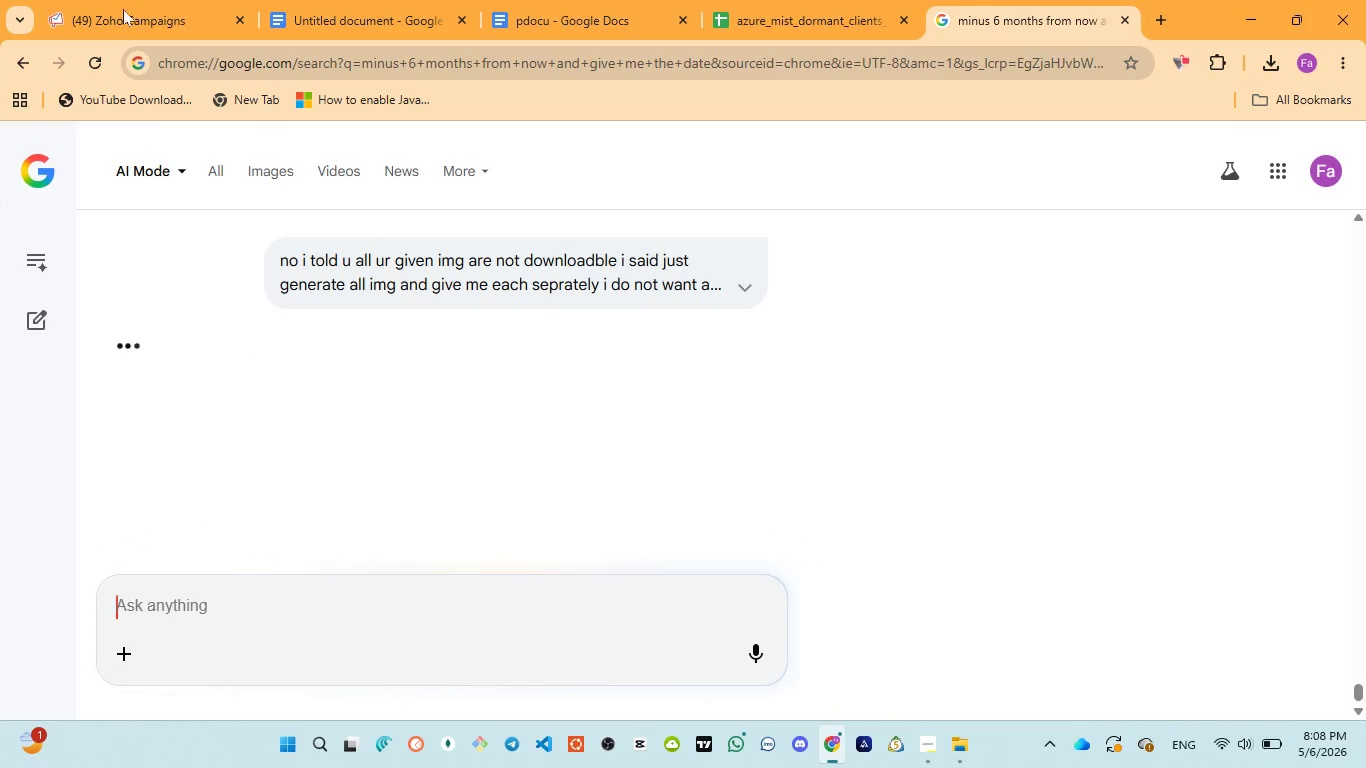 
left_click([125, 14])
 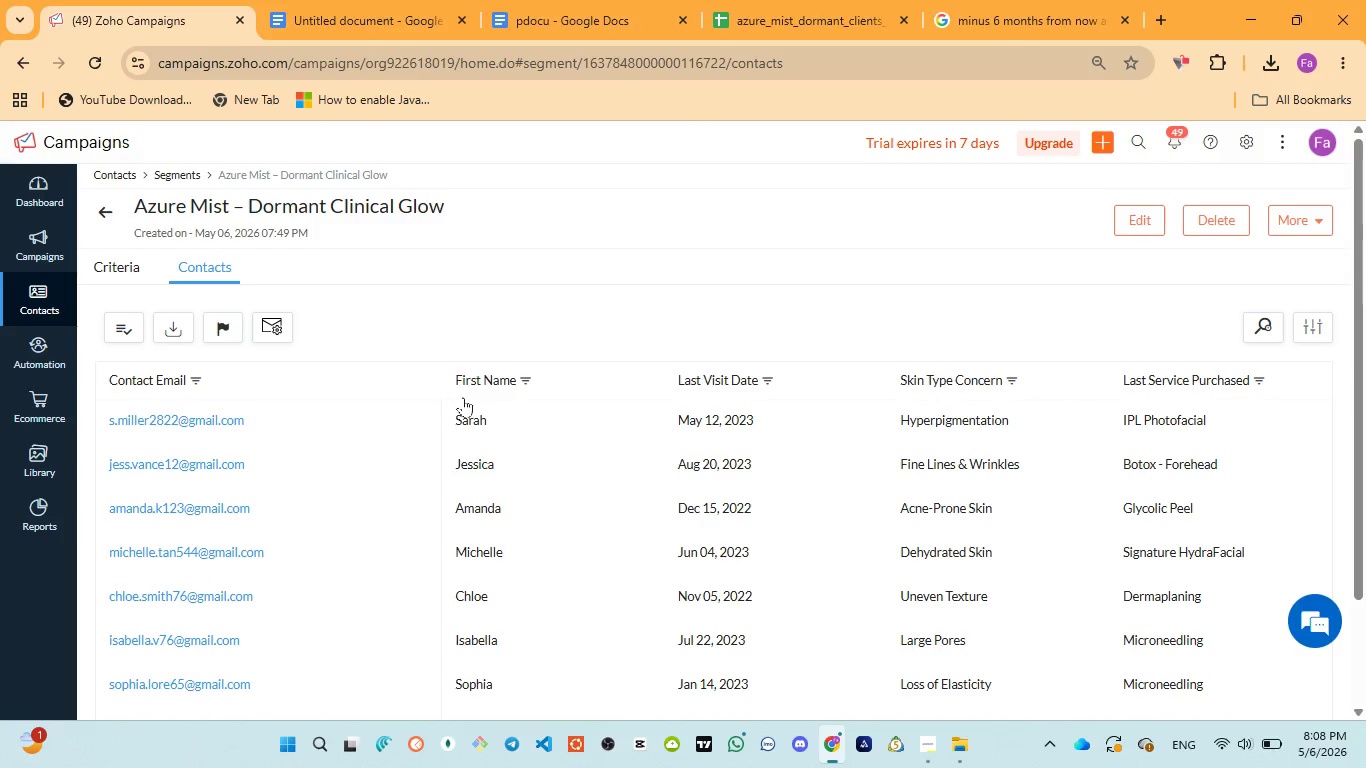 
scroll: coordinate [463, 396], scroll_direction: up, amount: 4.0
 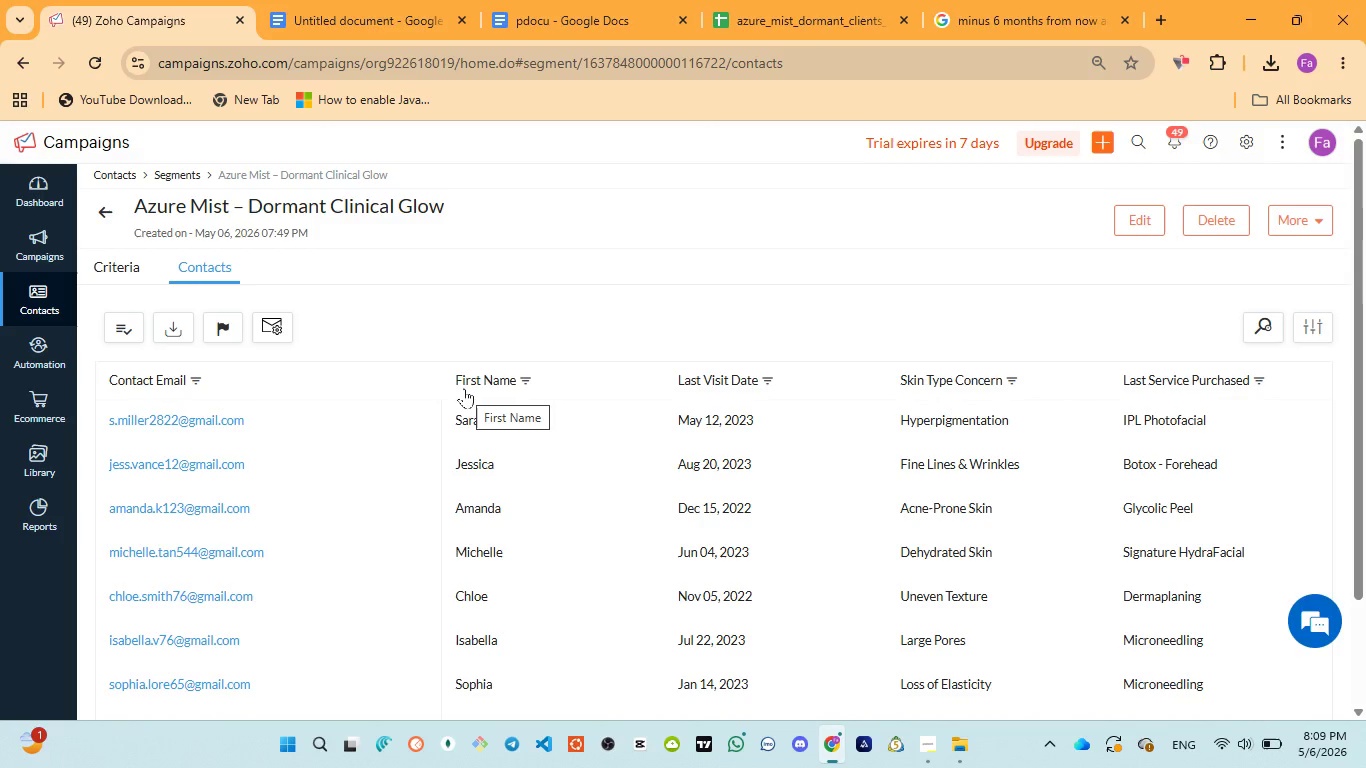 
wait(33.93)
 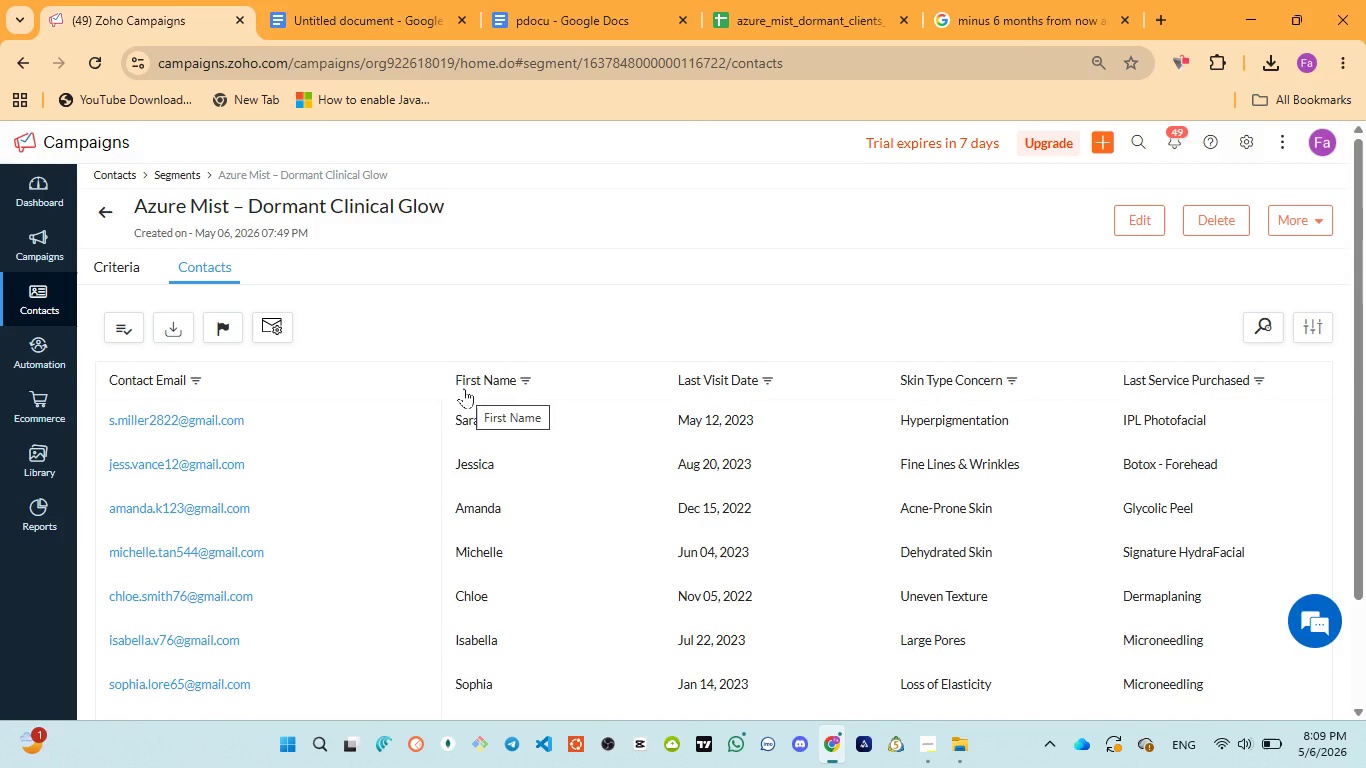 
scroll: coordinate [488, 427], scroll_direction: down, amount: 4.0
 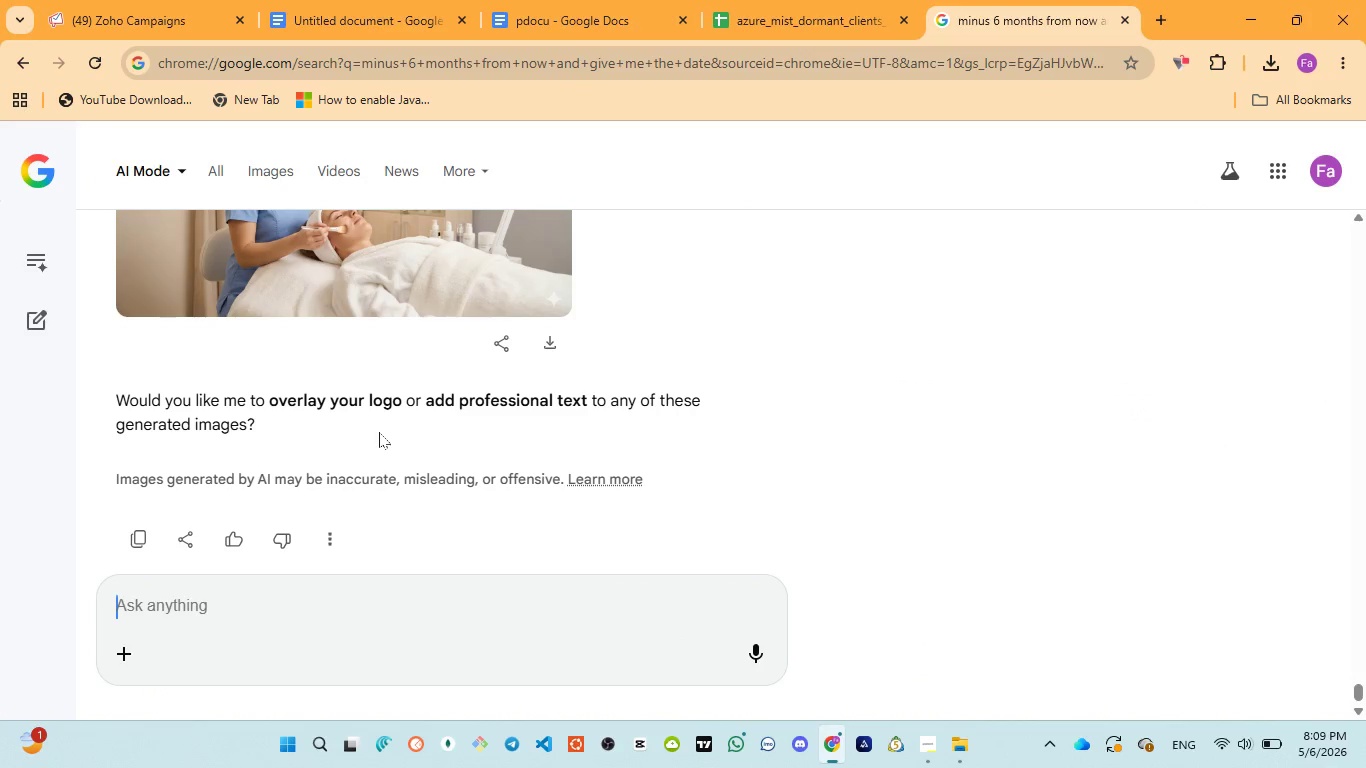 
scroll: coordinate [379, 432], scroll_direction: up, amount: 3.0
 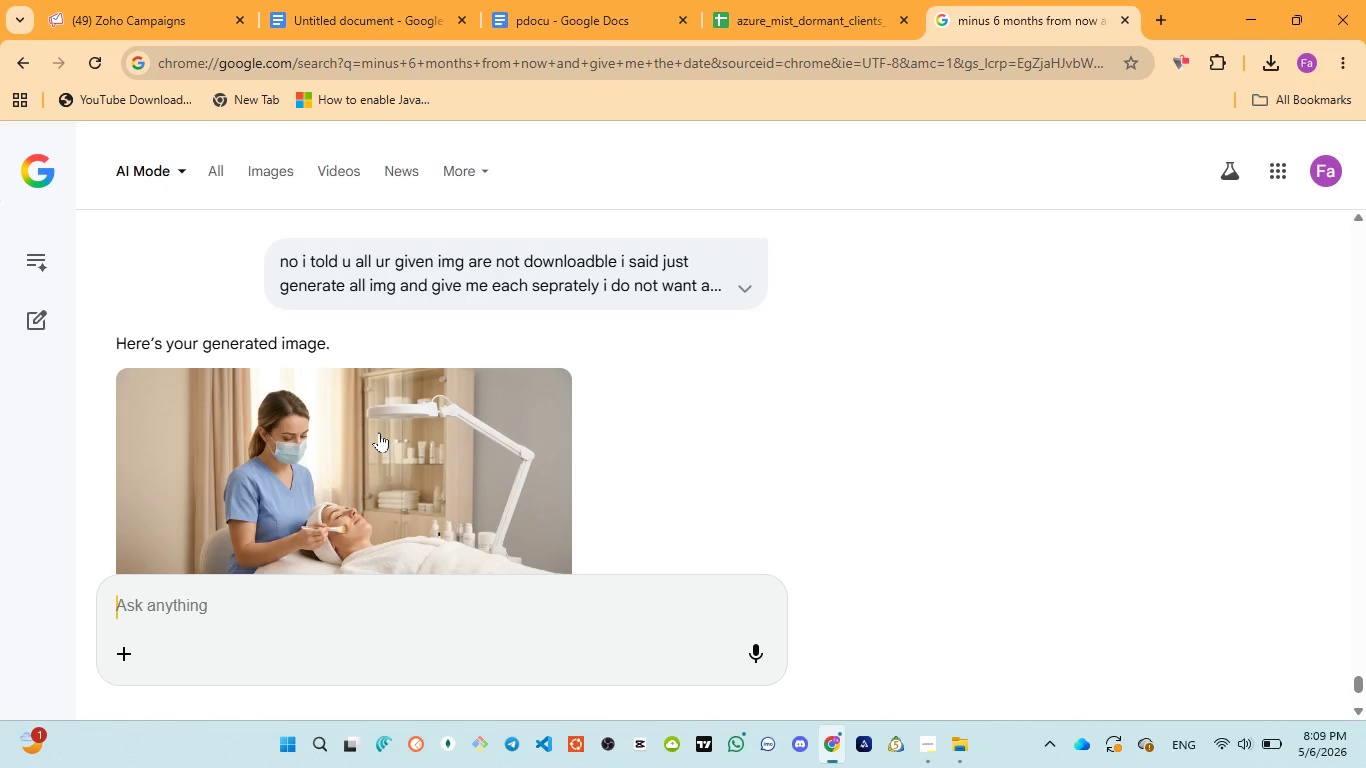 
scroll: coordinate [379, 432], scroll_direction: down, amount: 3.0
 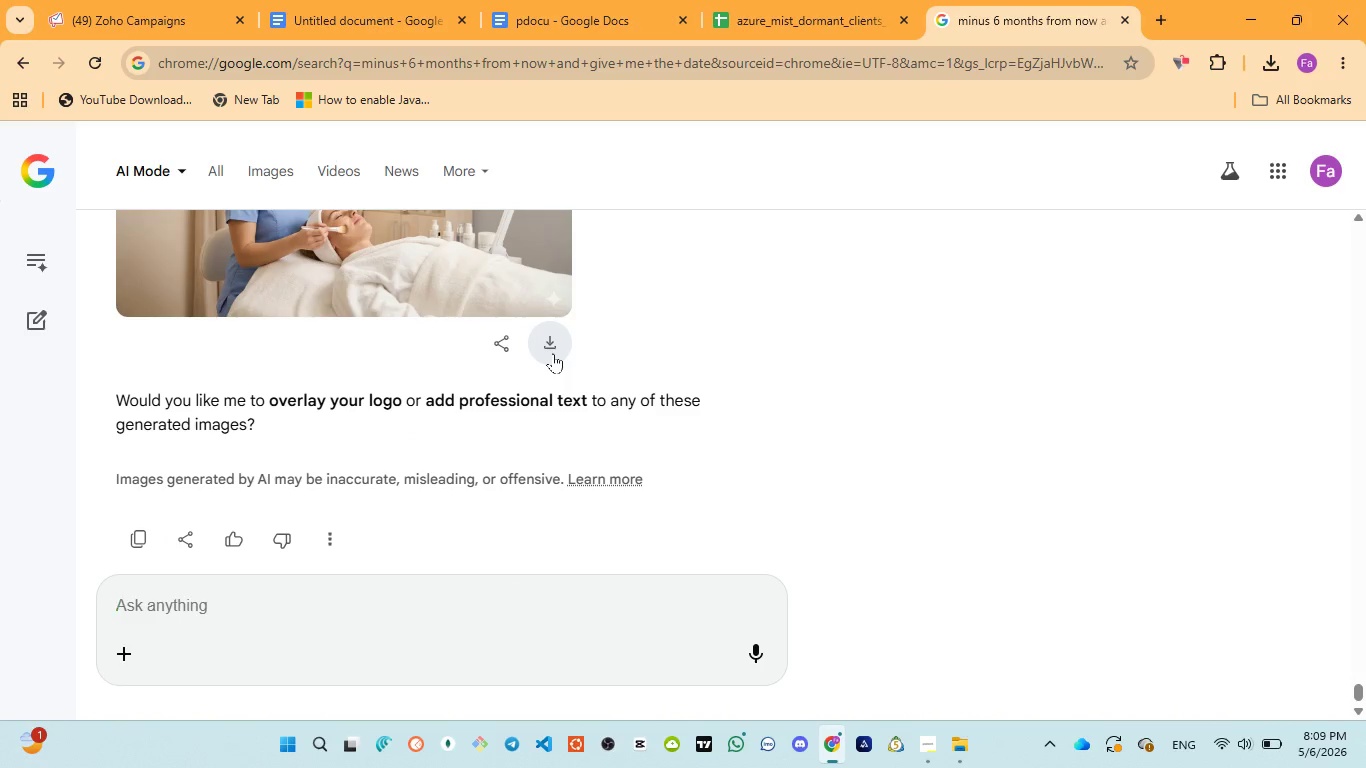 
left_click([550, 348])
 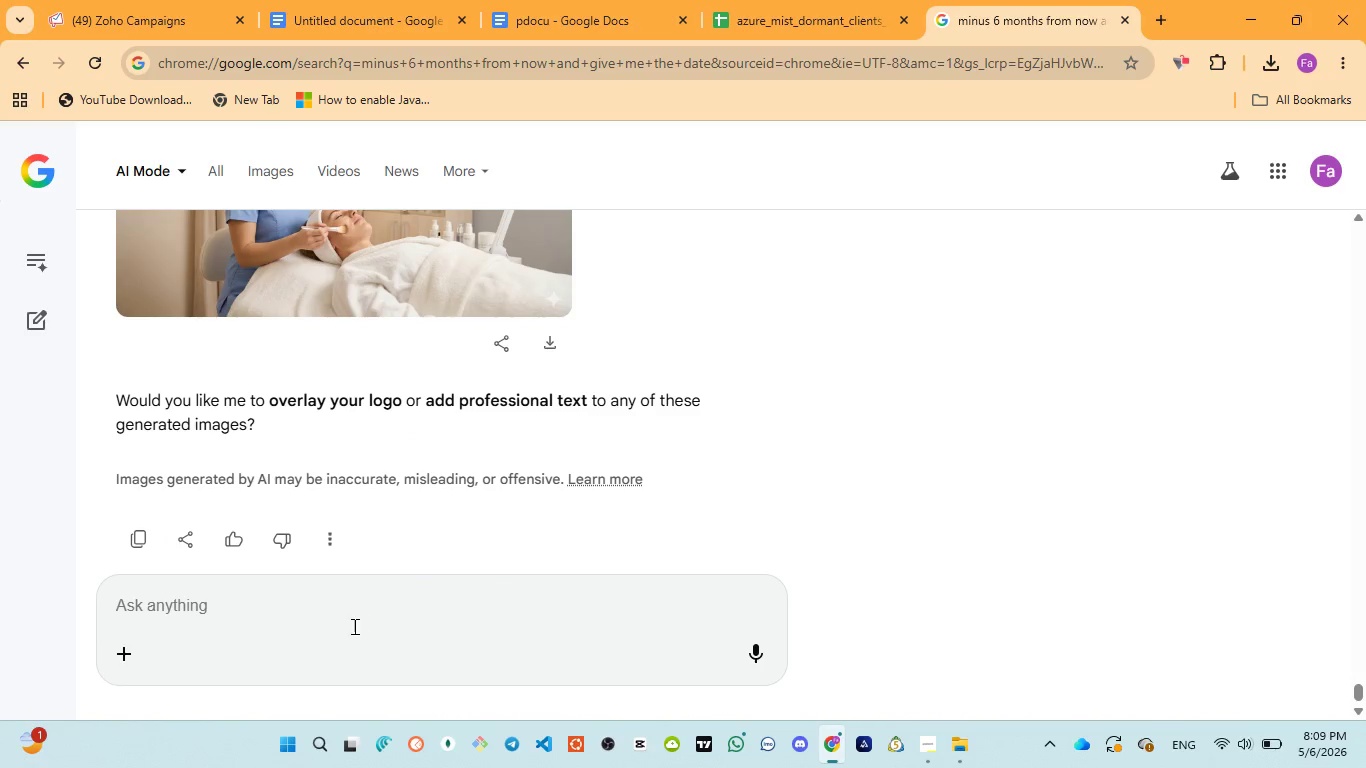 
left_click([356, 606])
 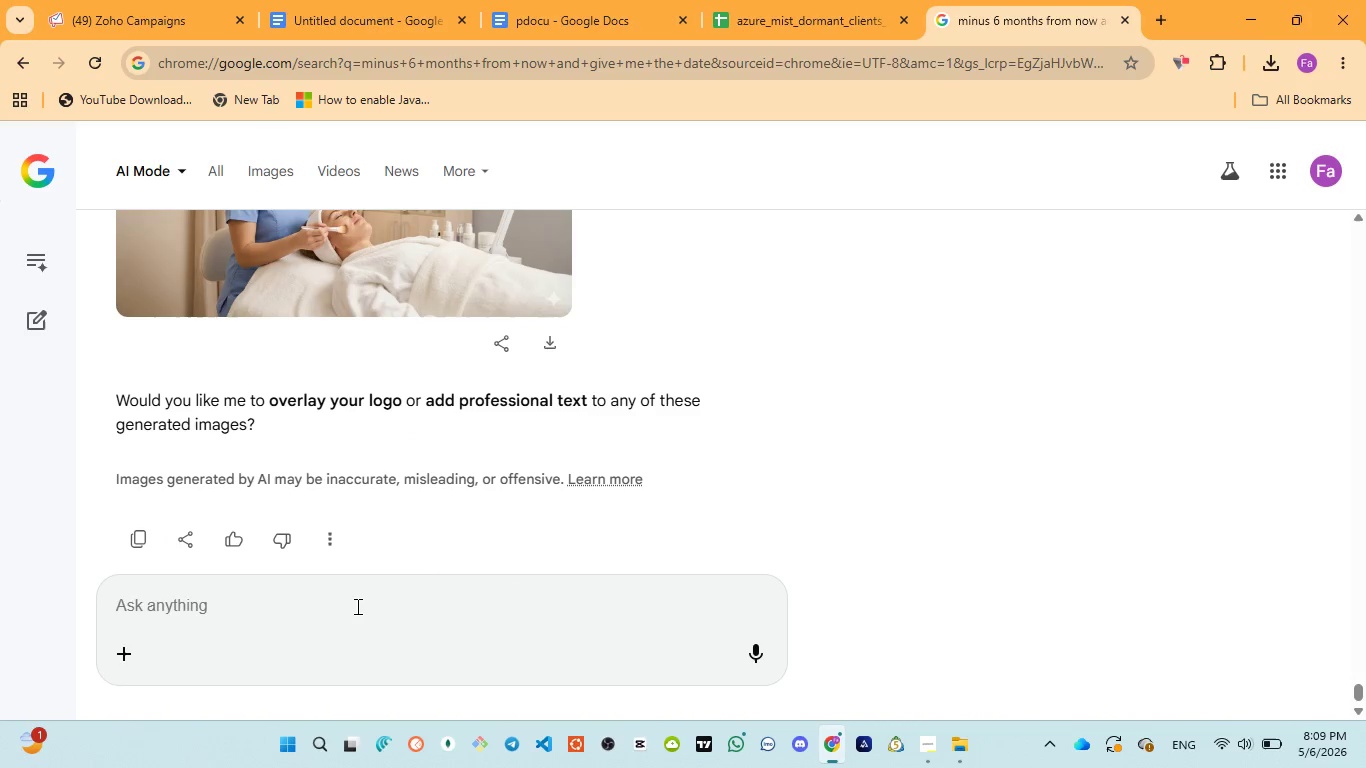 
type(great that is img1 so give me the next 2 st)
key(Backspace)
key(Backspace)
key(Backspace)
type( img when u done u will give me th final img)
 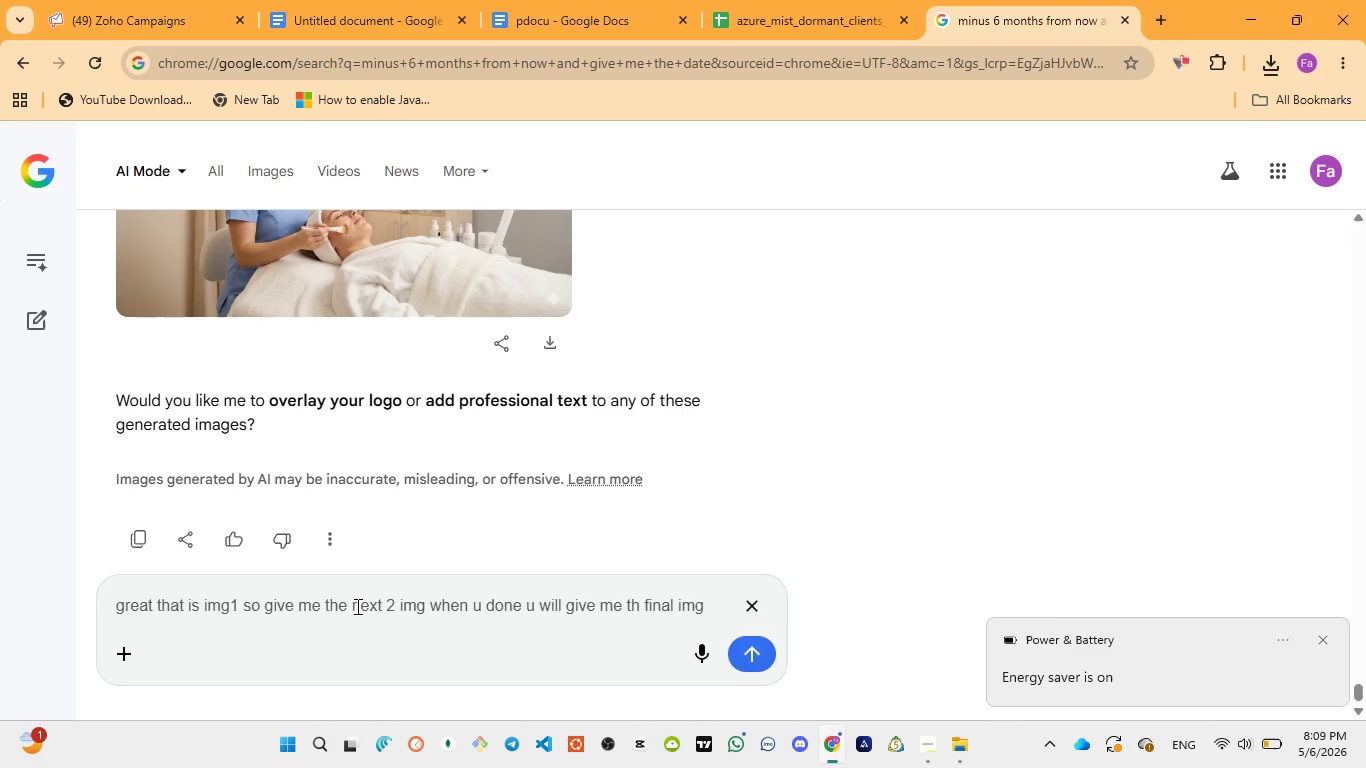 
key(Enter)
 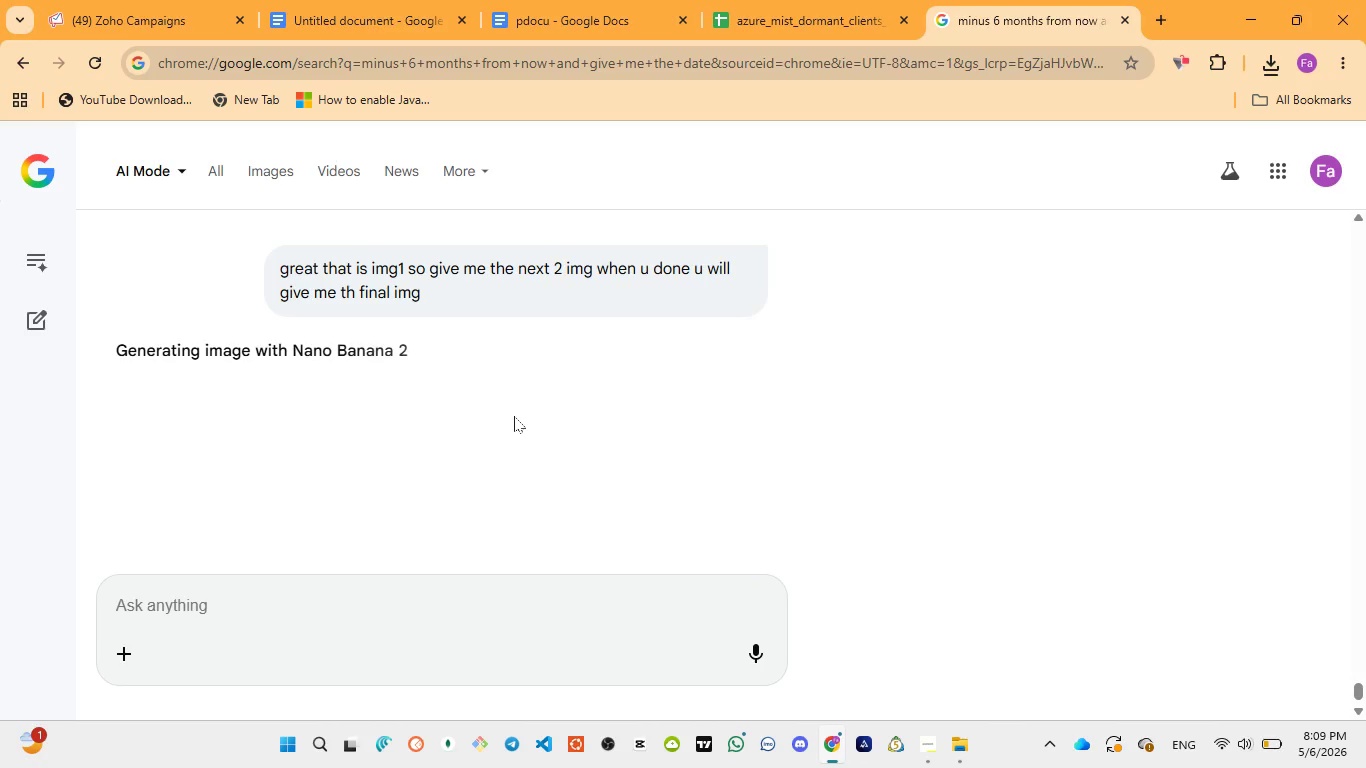 
wait(19.97)
 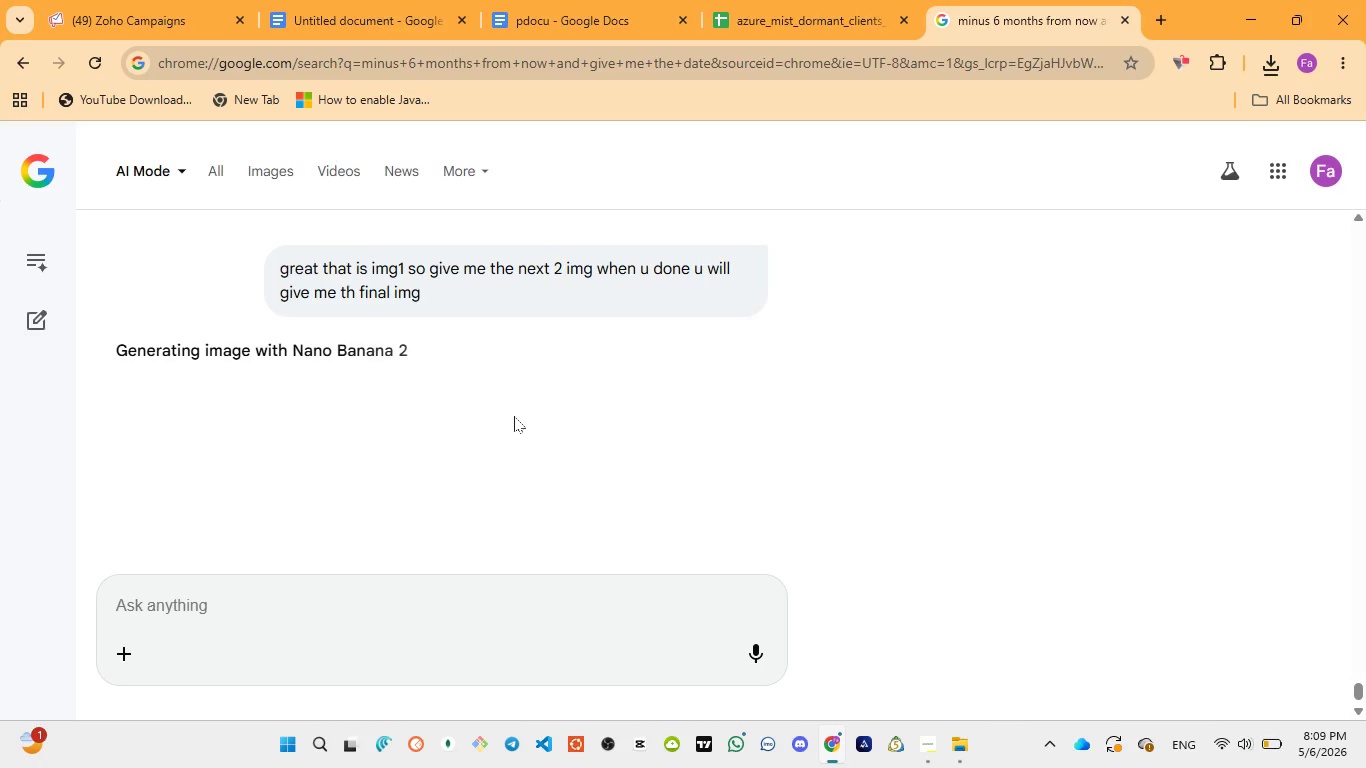 
left_click([122, 20])
 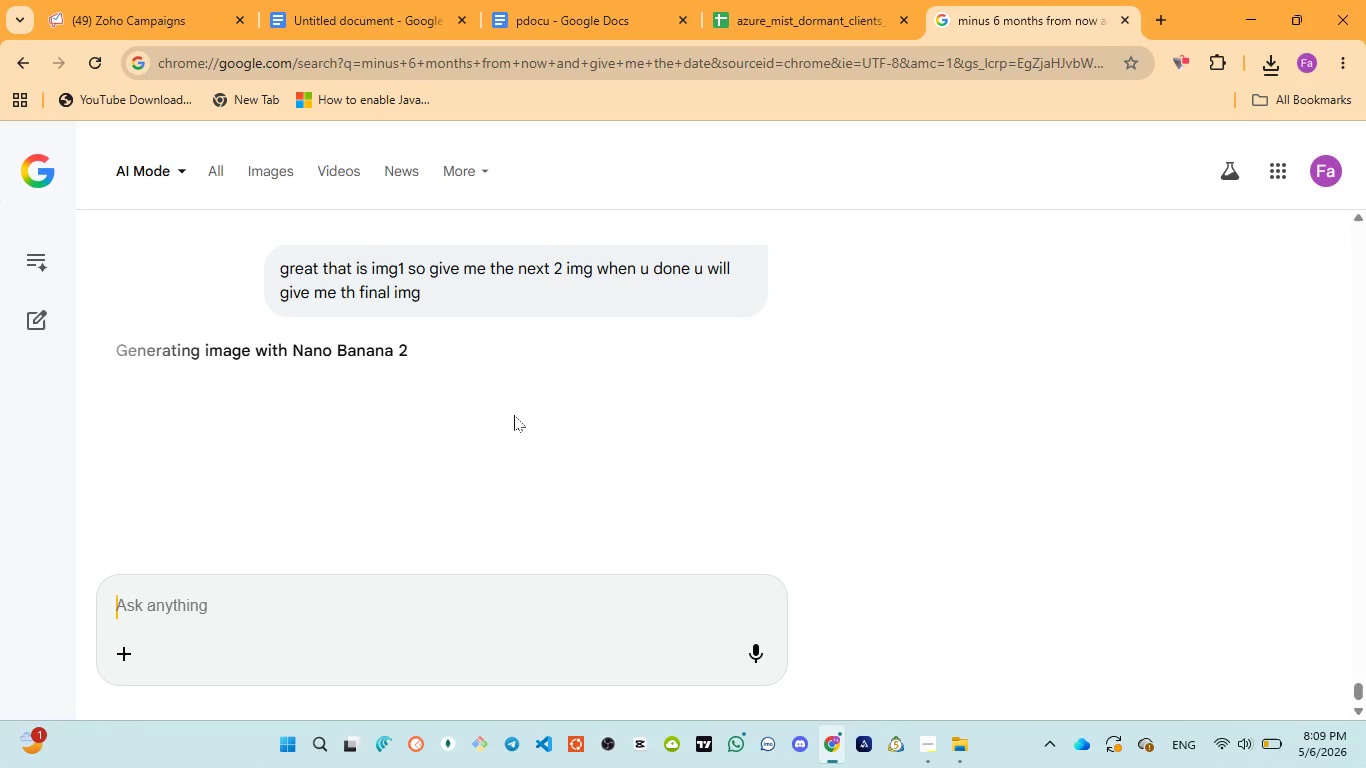 
wait(5.95)
 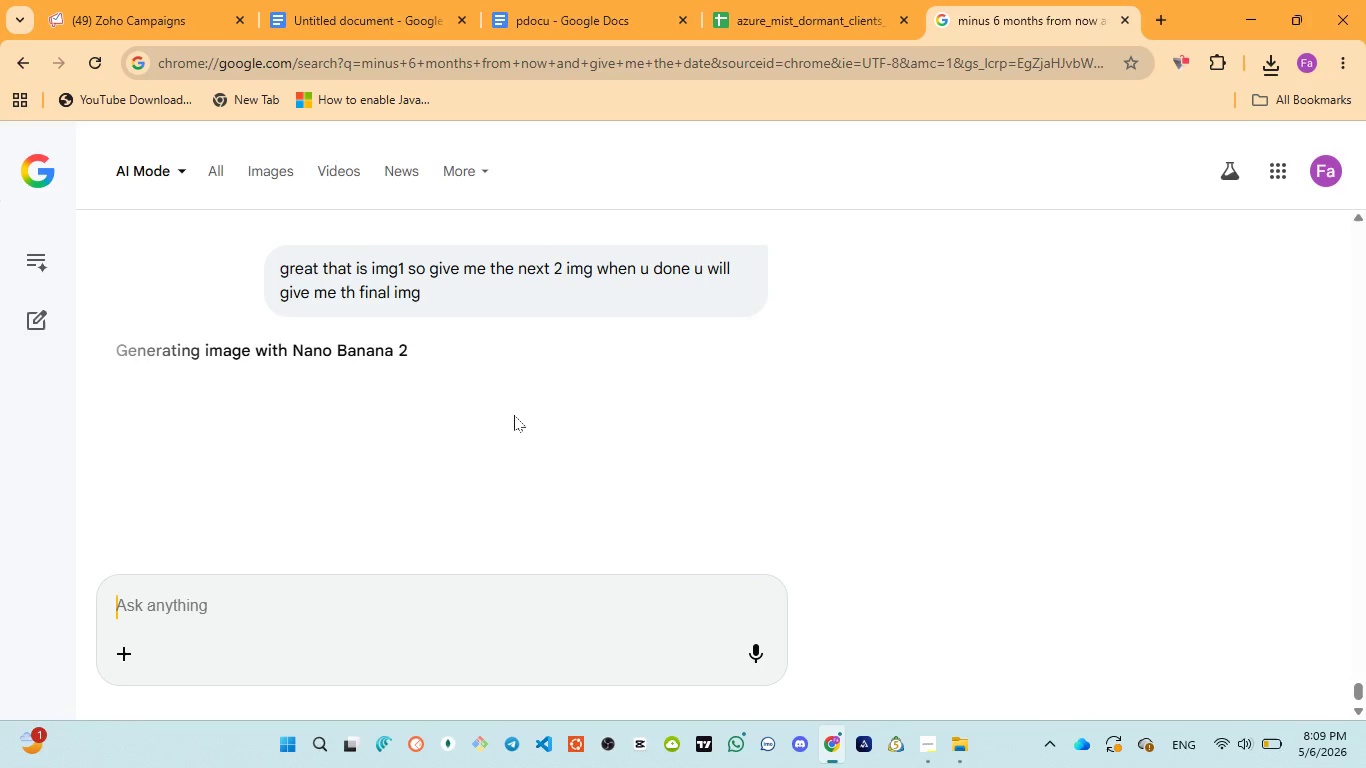 
left_click([925, 625])